 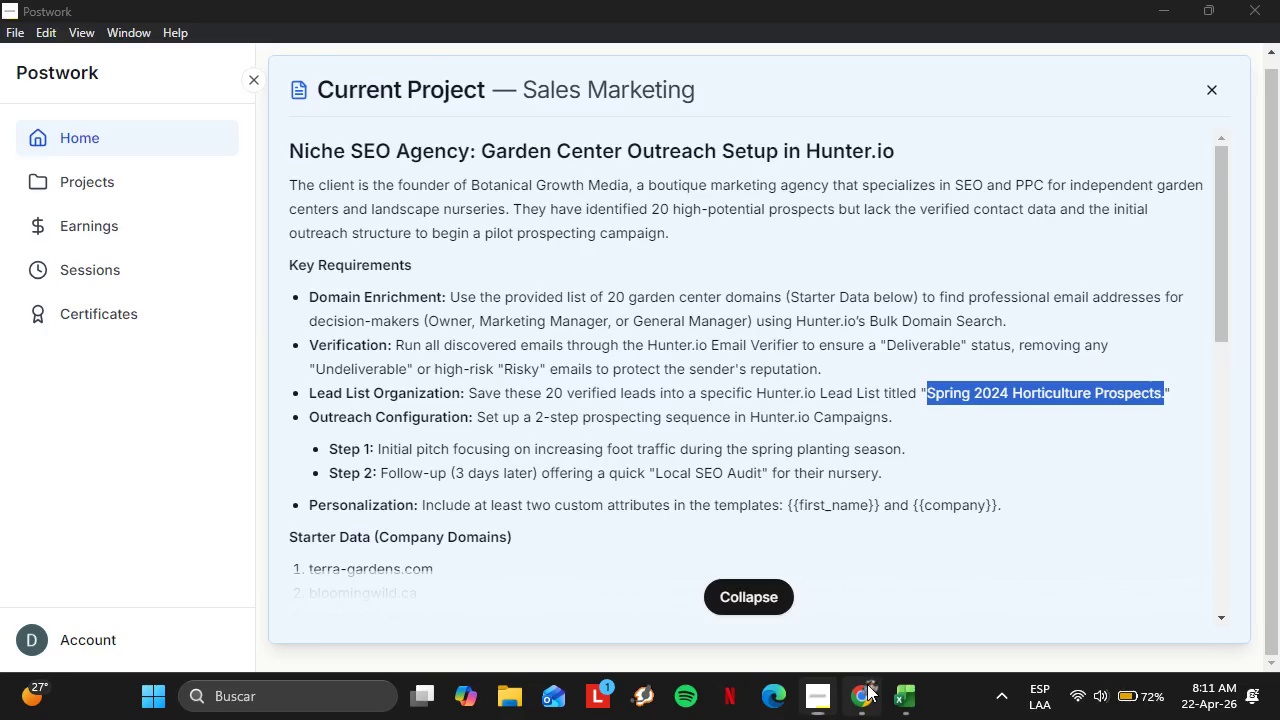 
key(Control+V)
 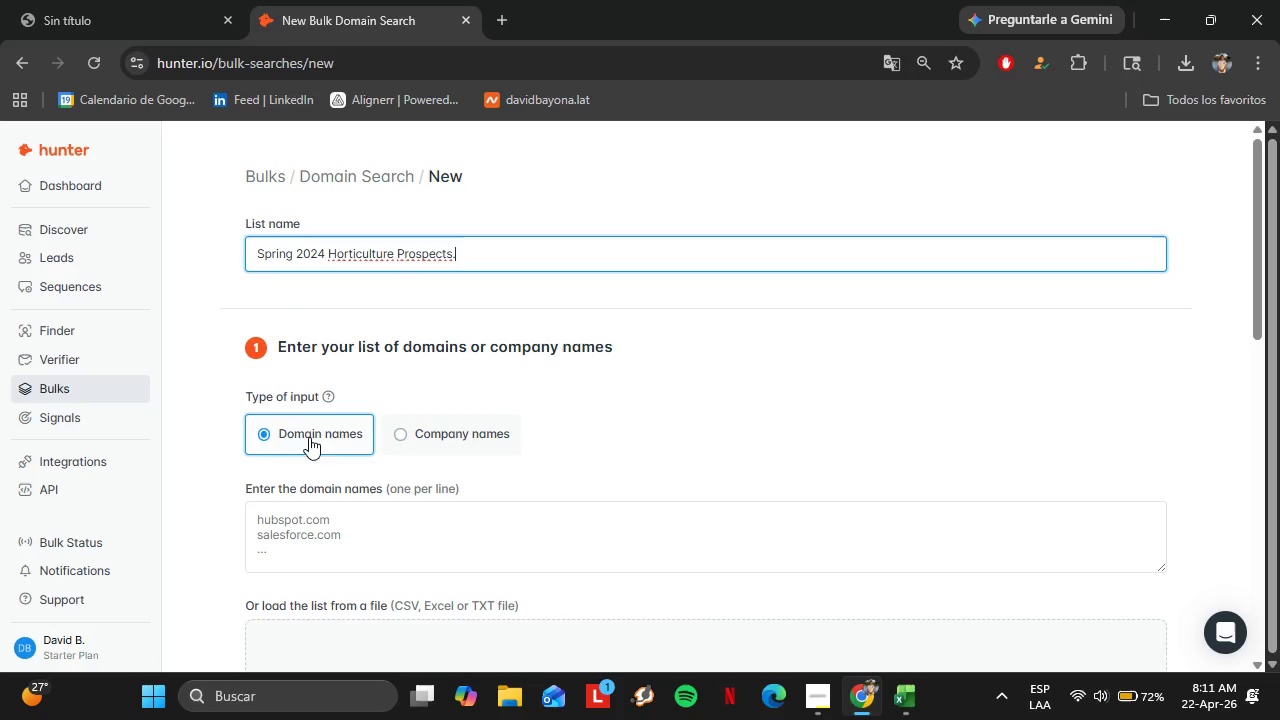 
scroll: coordinate [503, 497], scroll_direction: down, amount: 2.0
 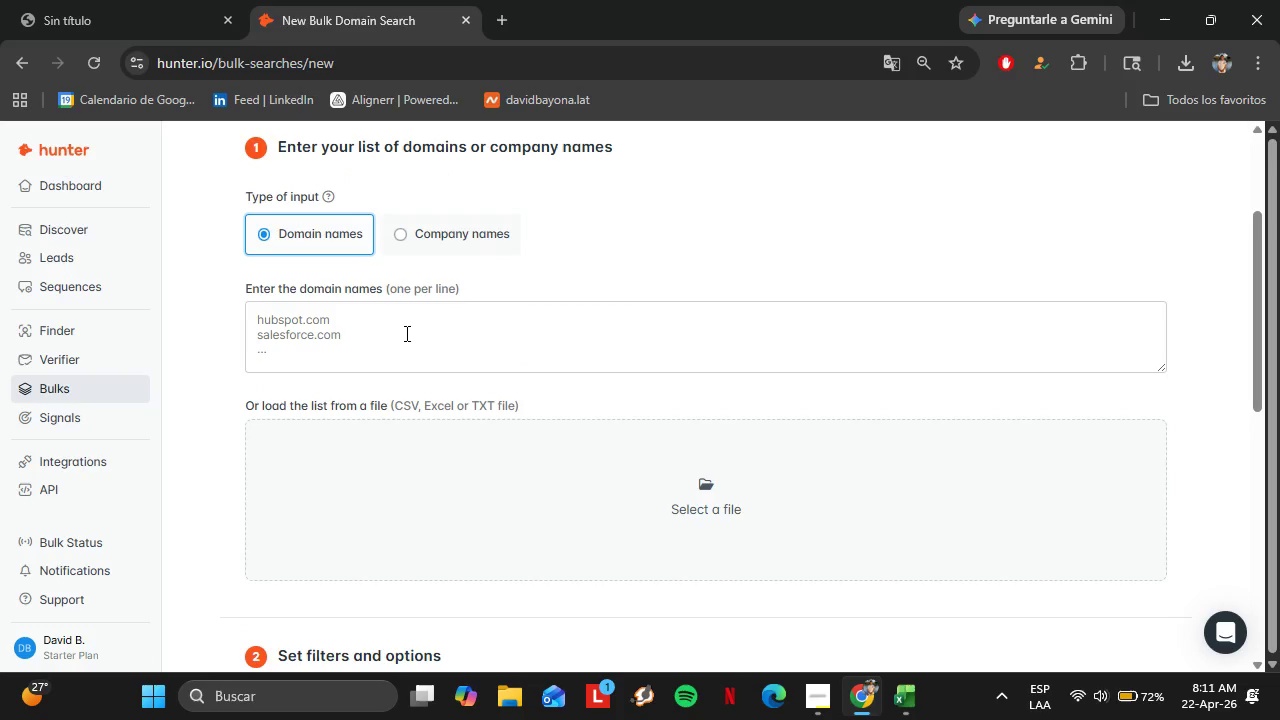 
left_click([405, 333])
 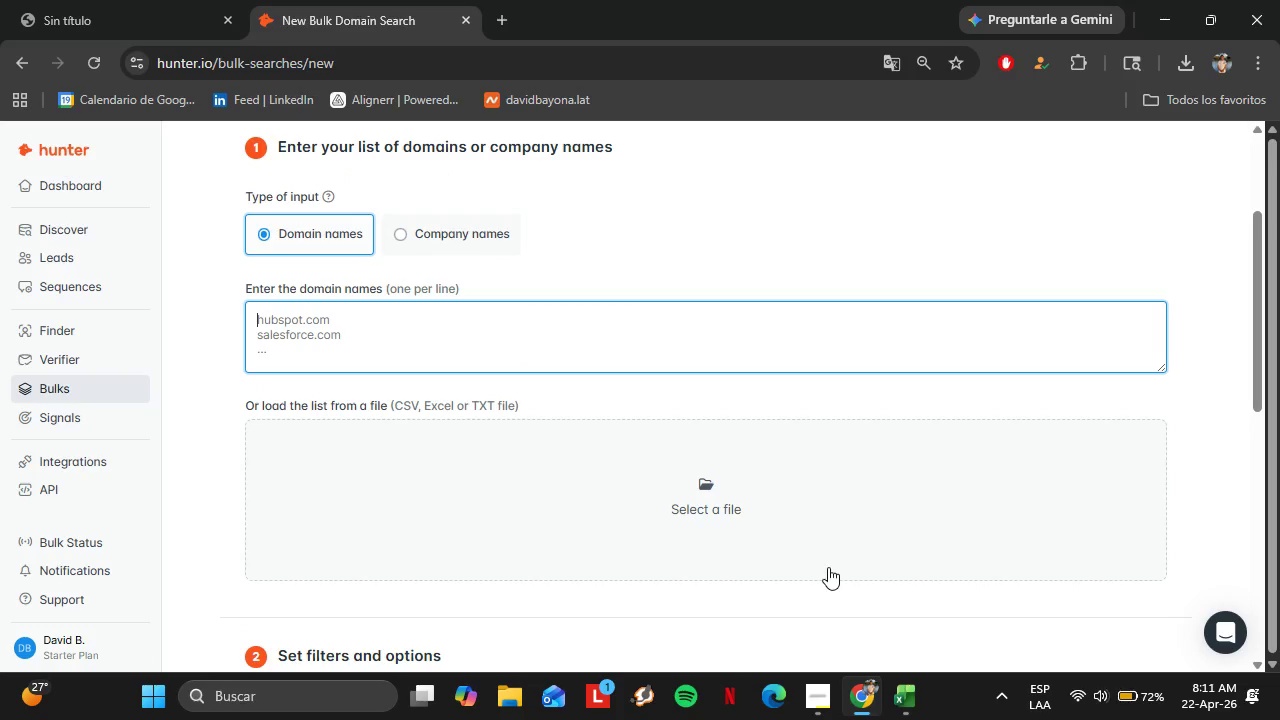 
left_click([904, 700])
 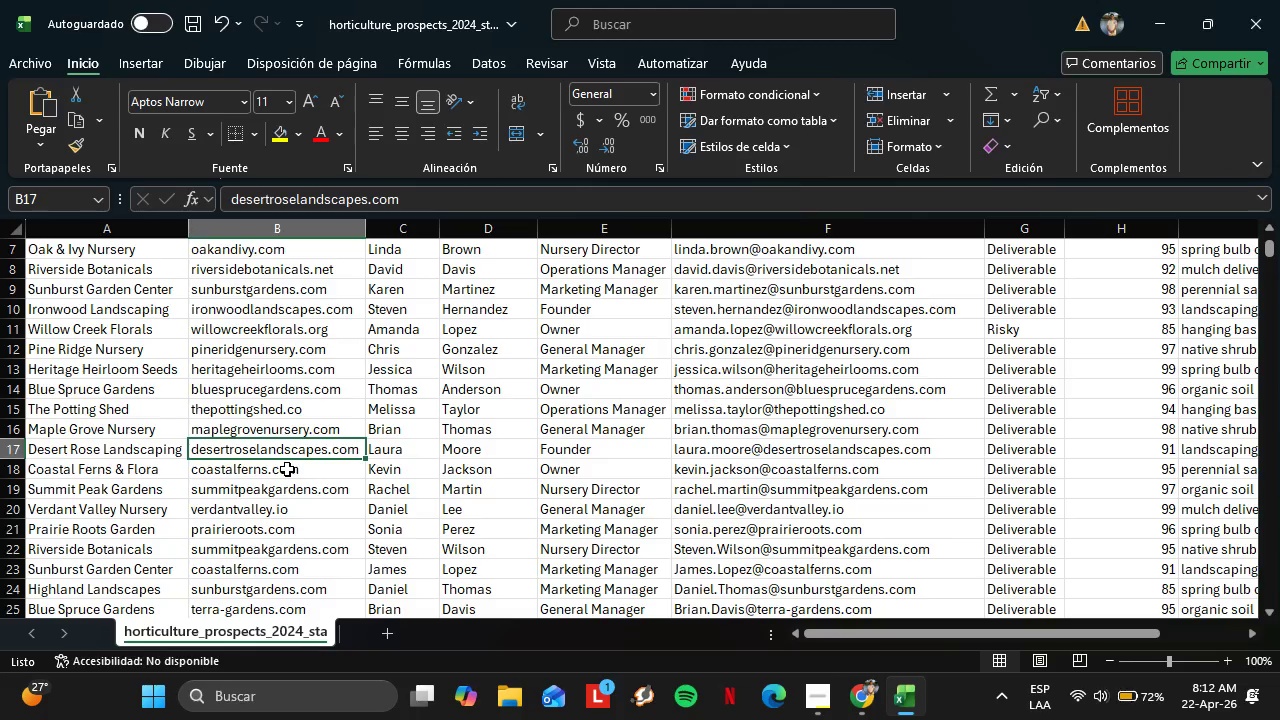 
left_click([287, 469])
 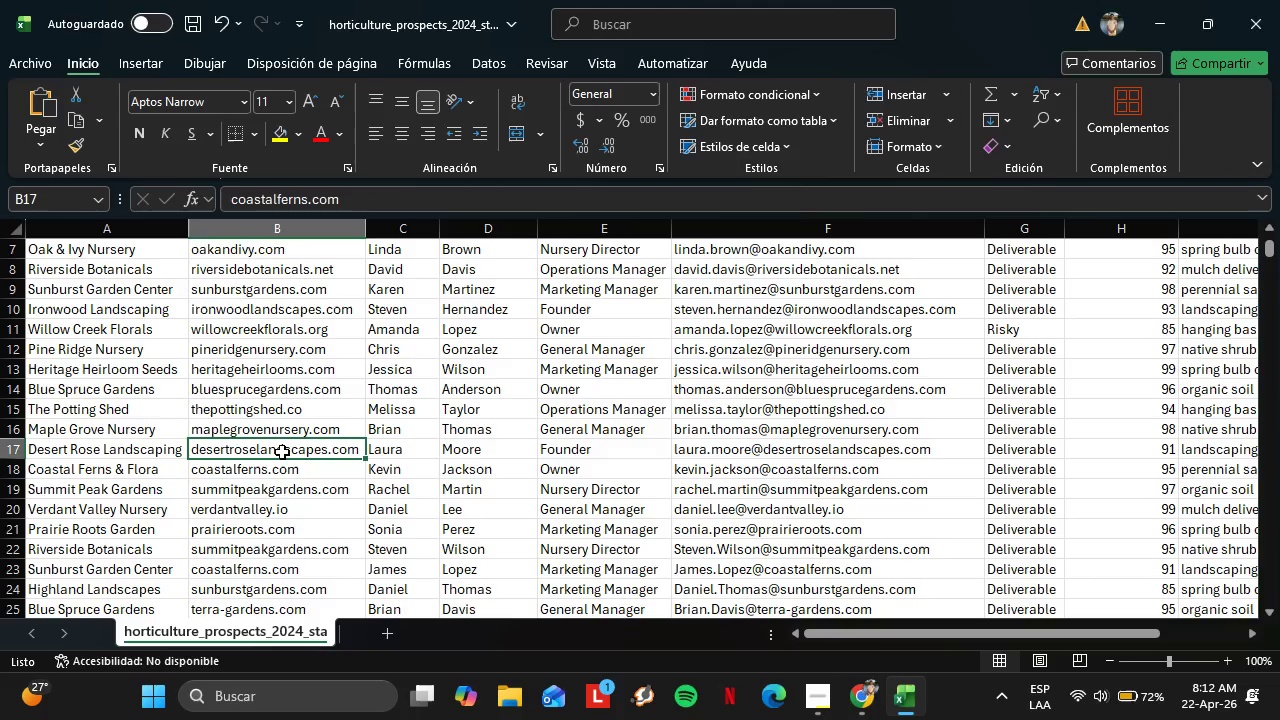 
left_click([282, 452])
 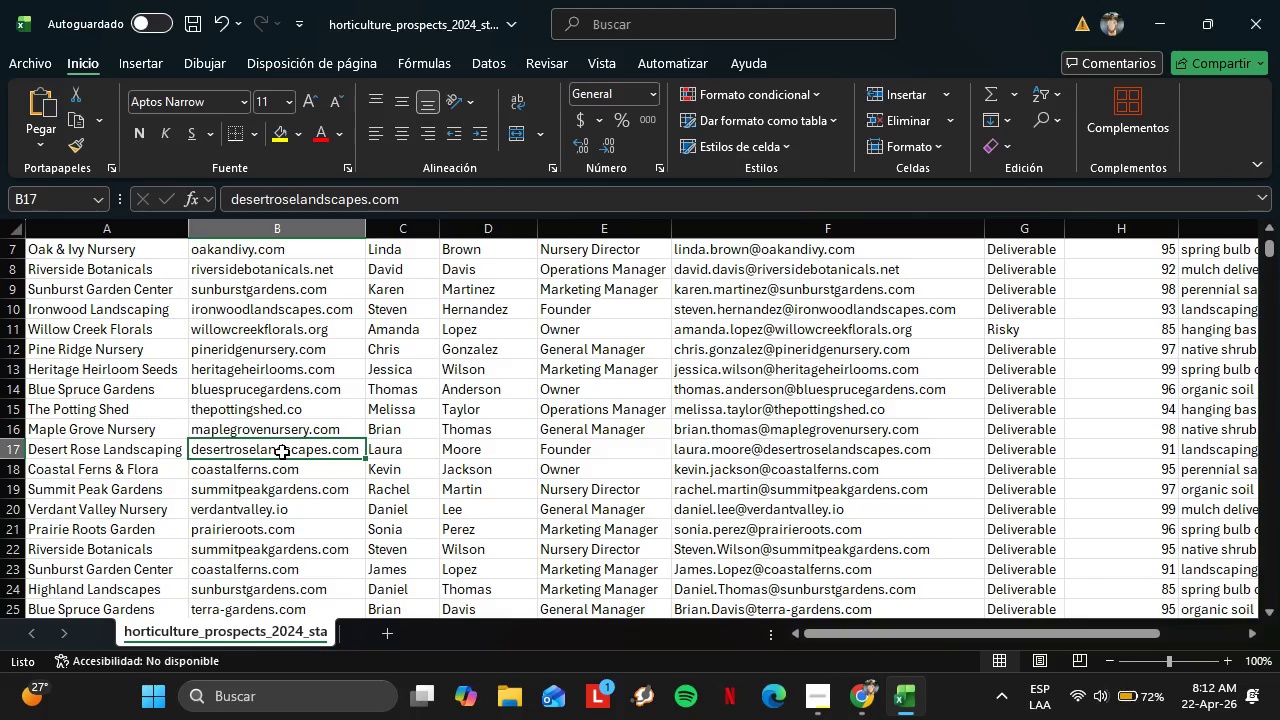 
key(Control+C)
 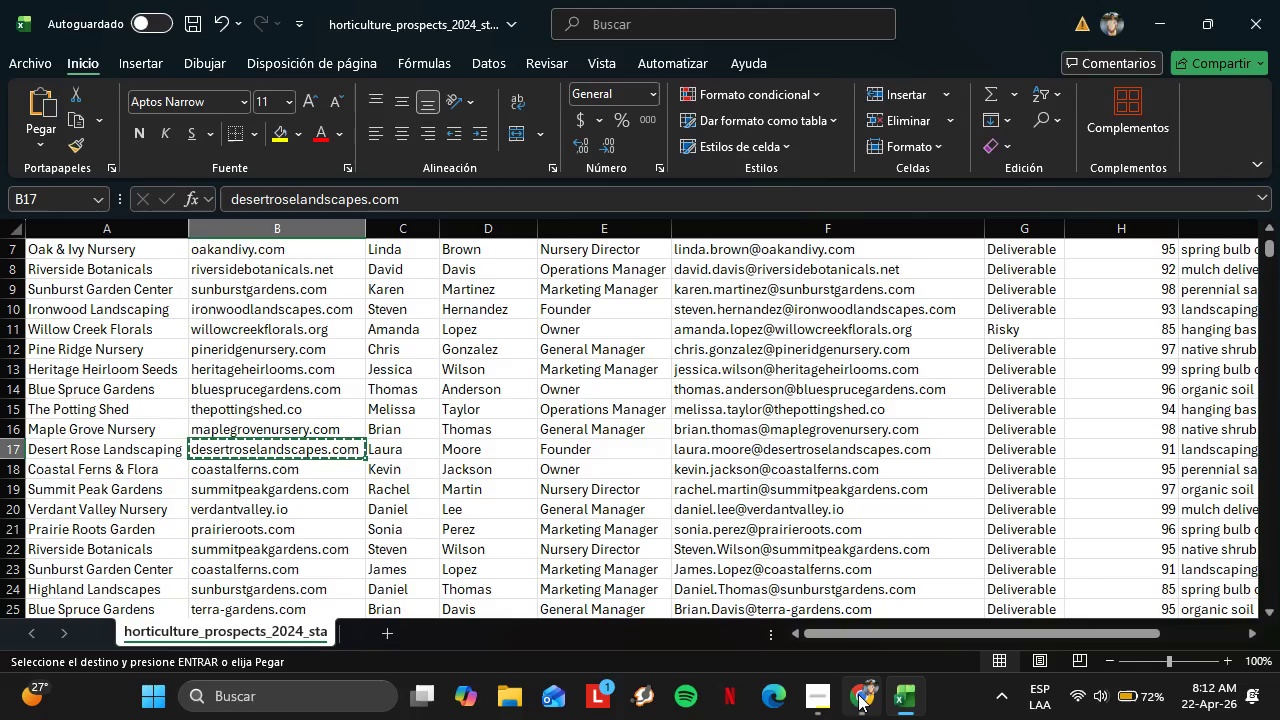 
left_click([858, 694])
 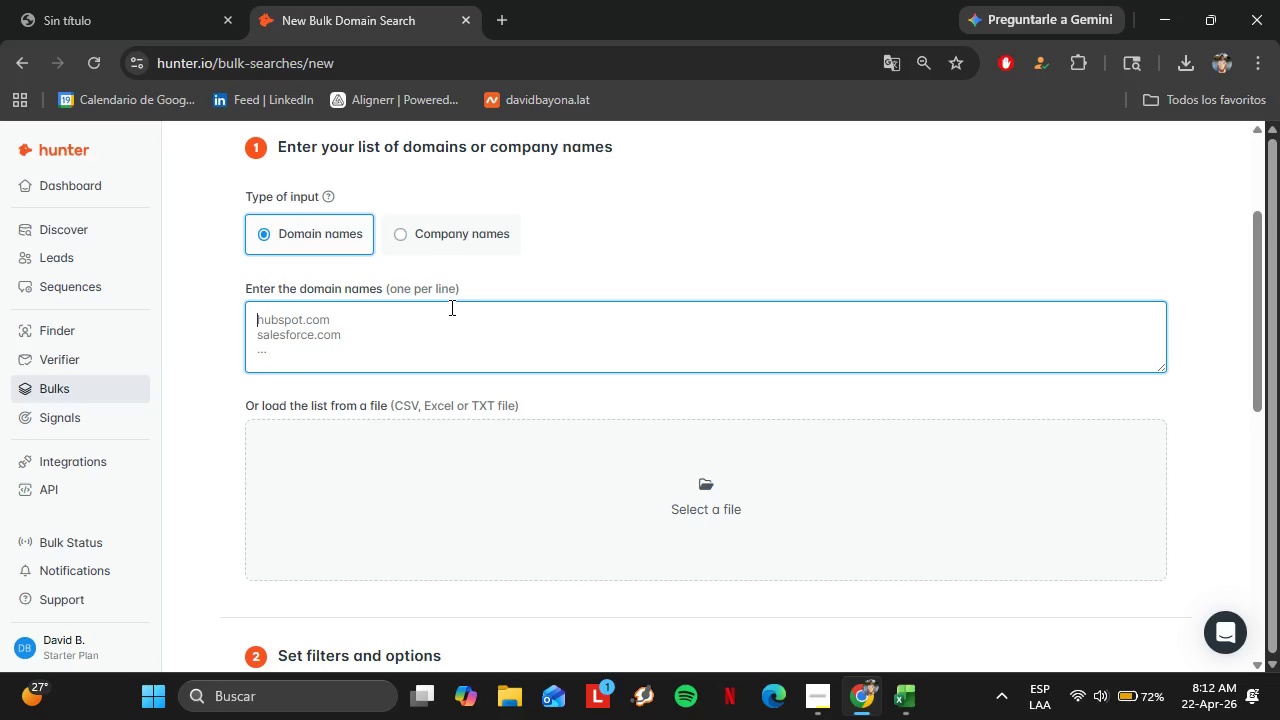 
key(Control+V)
 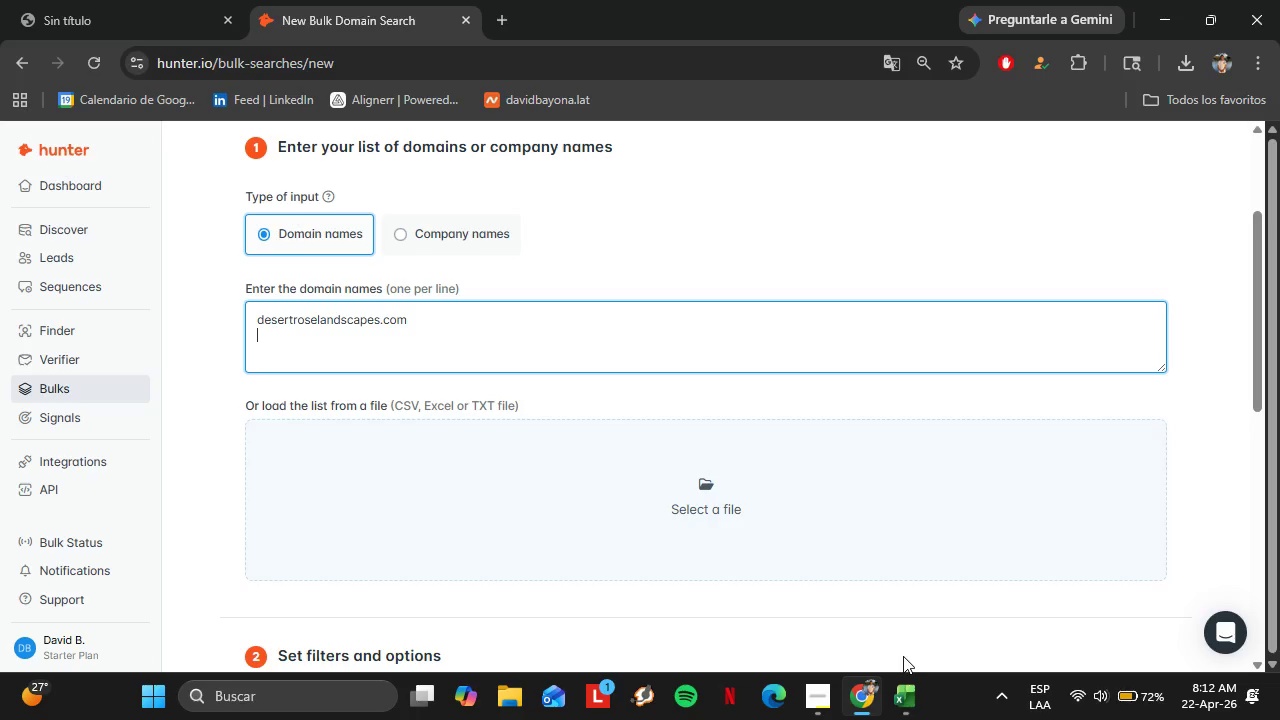 
left_click([902, 686])
 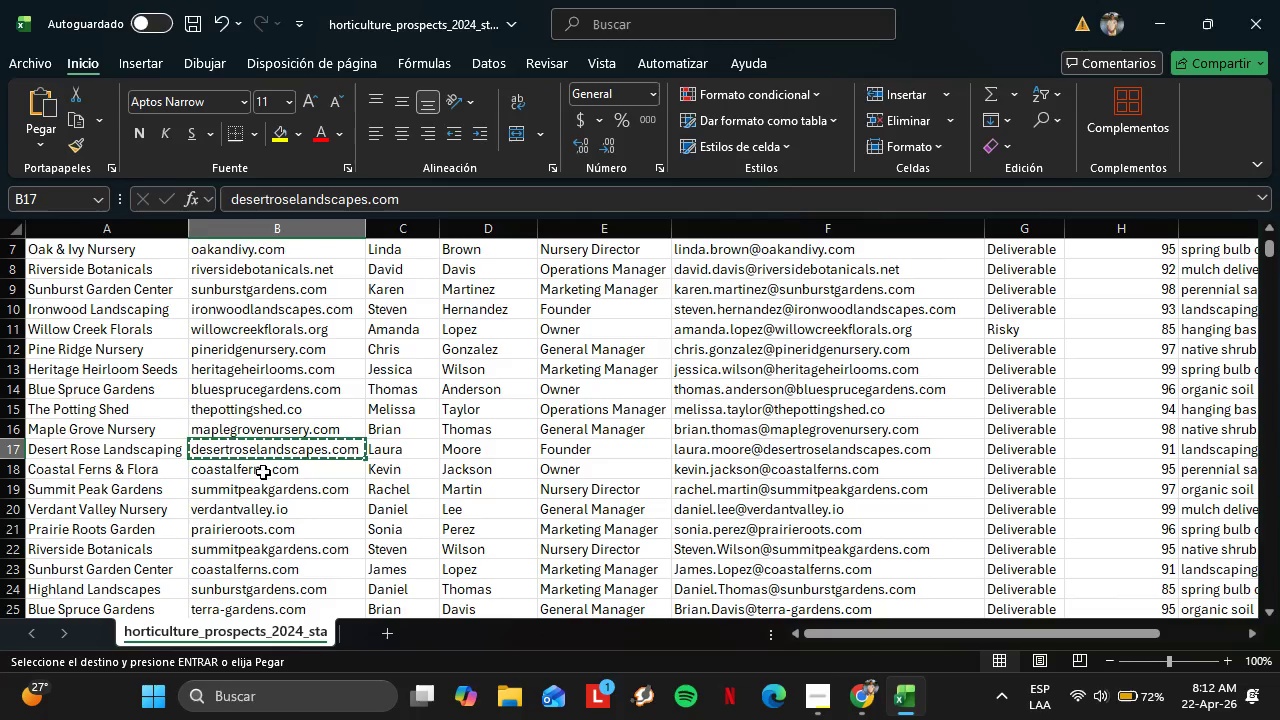 
double_click([258, 475])
 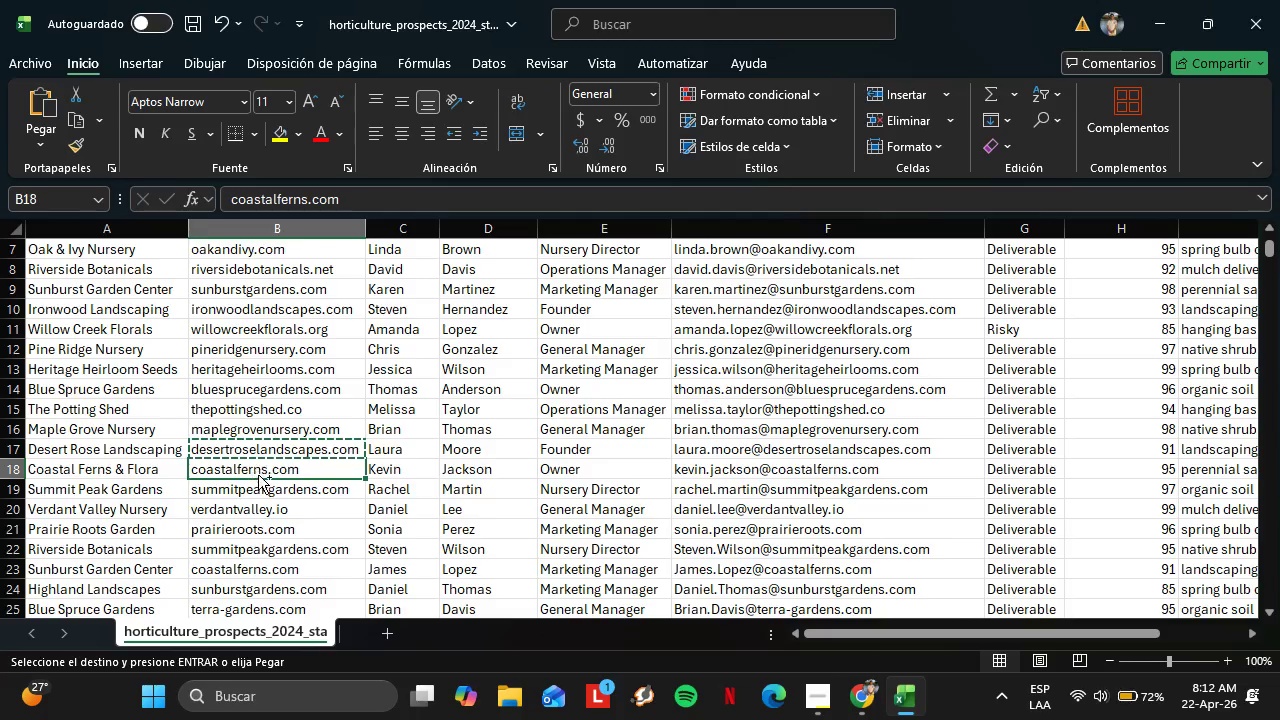 
hold_key(key=ControlLeft, duration=0.38)
 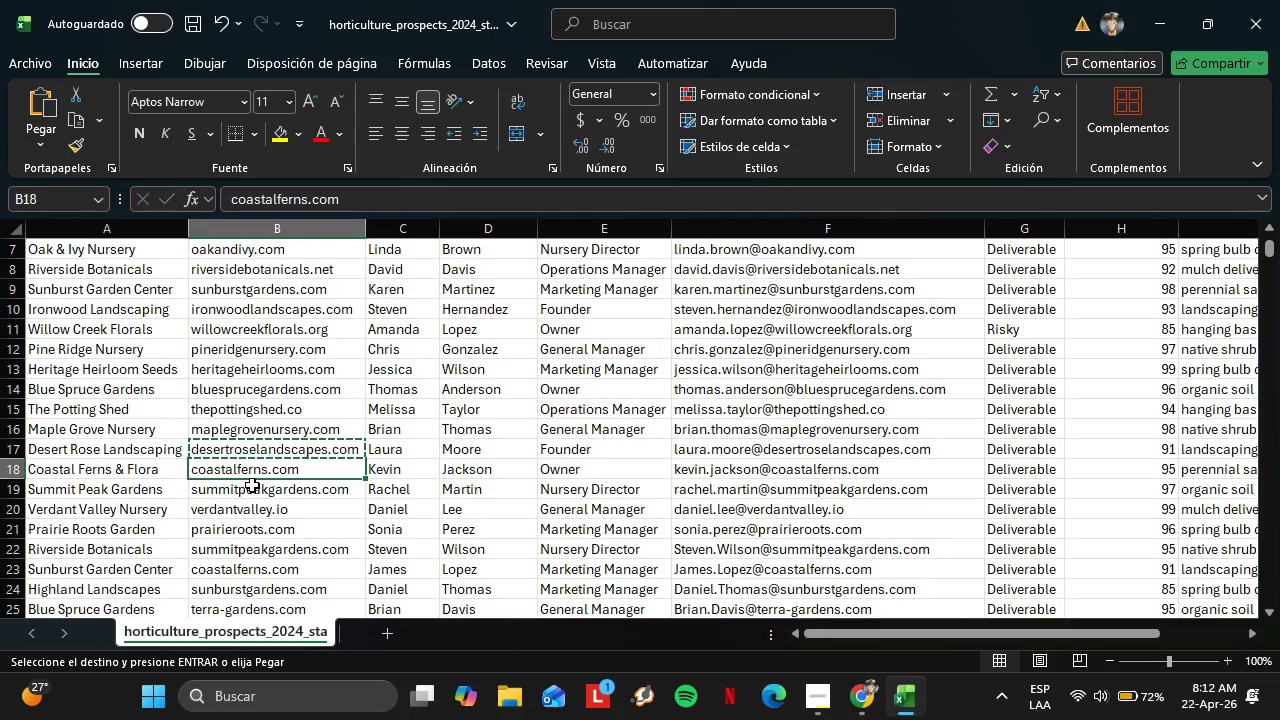 
left_click_drag(start_coordinate=[252, 472], to_coordinate=[272, 551])
 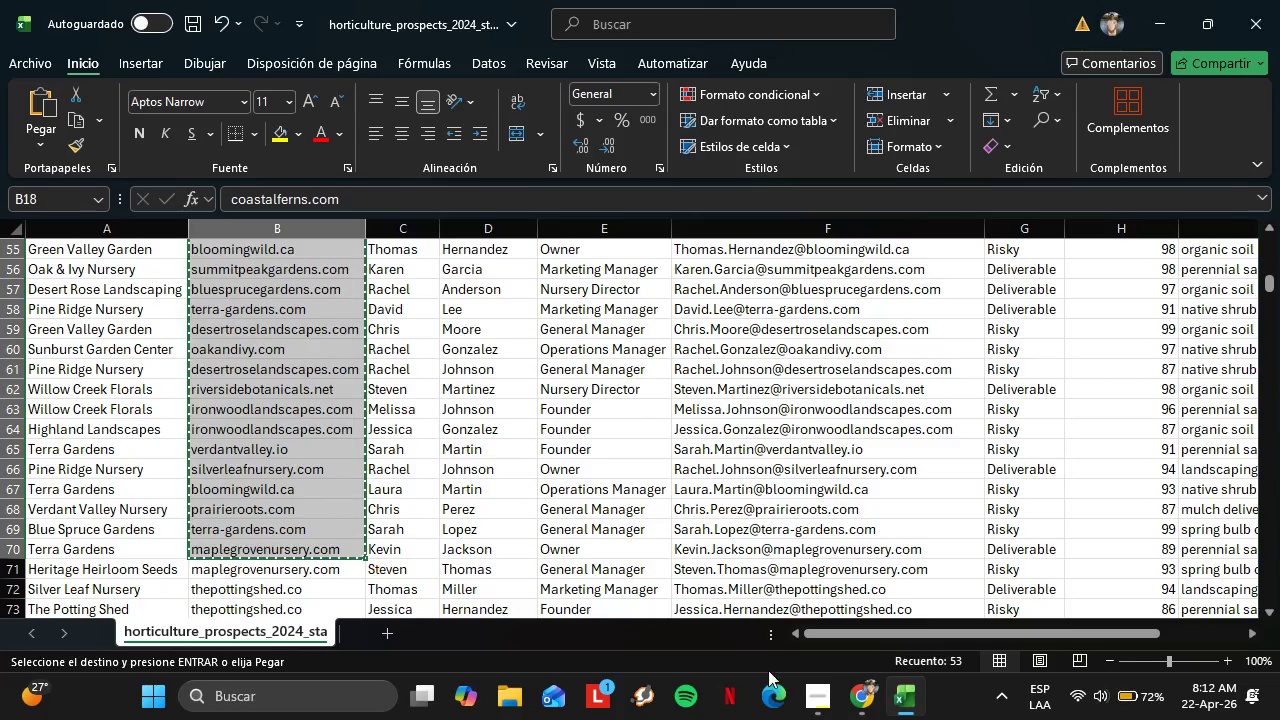 
scroll: coordinate [251, 518], scroll_direction: down, amount: 4.0
 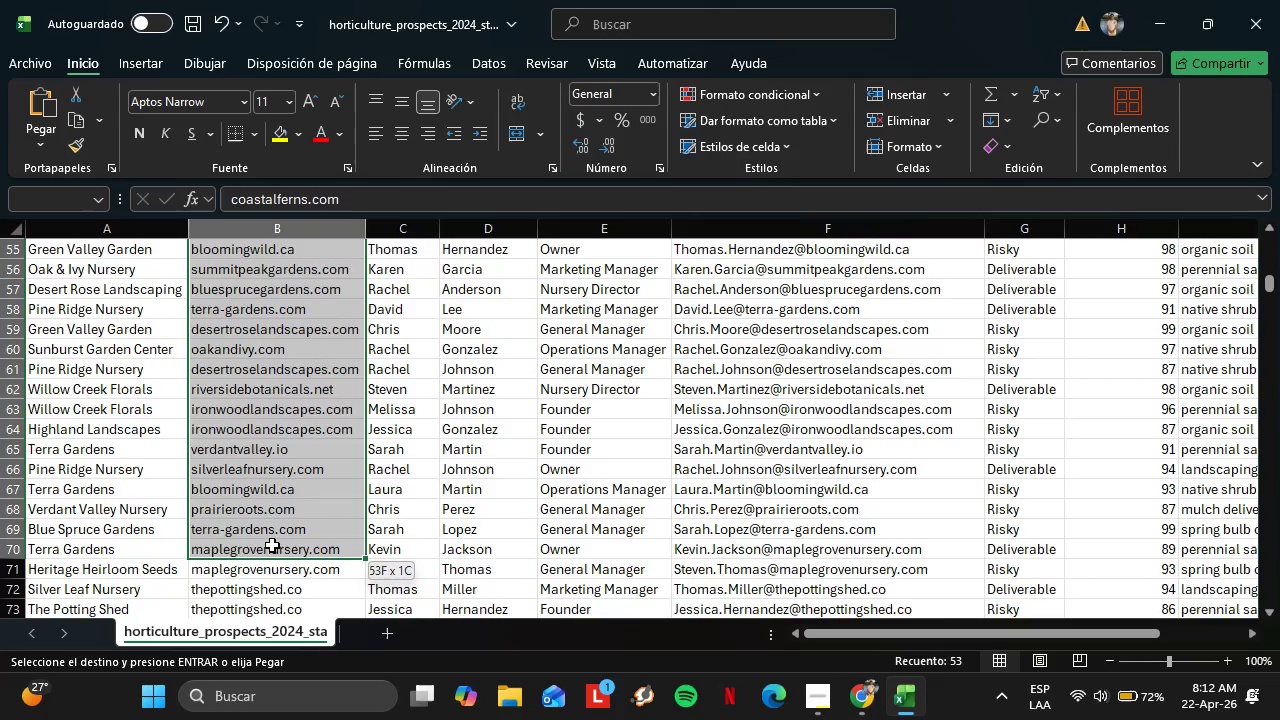 
key(Control+C)
 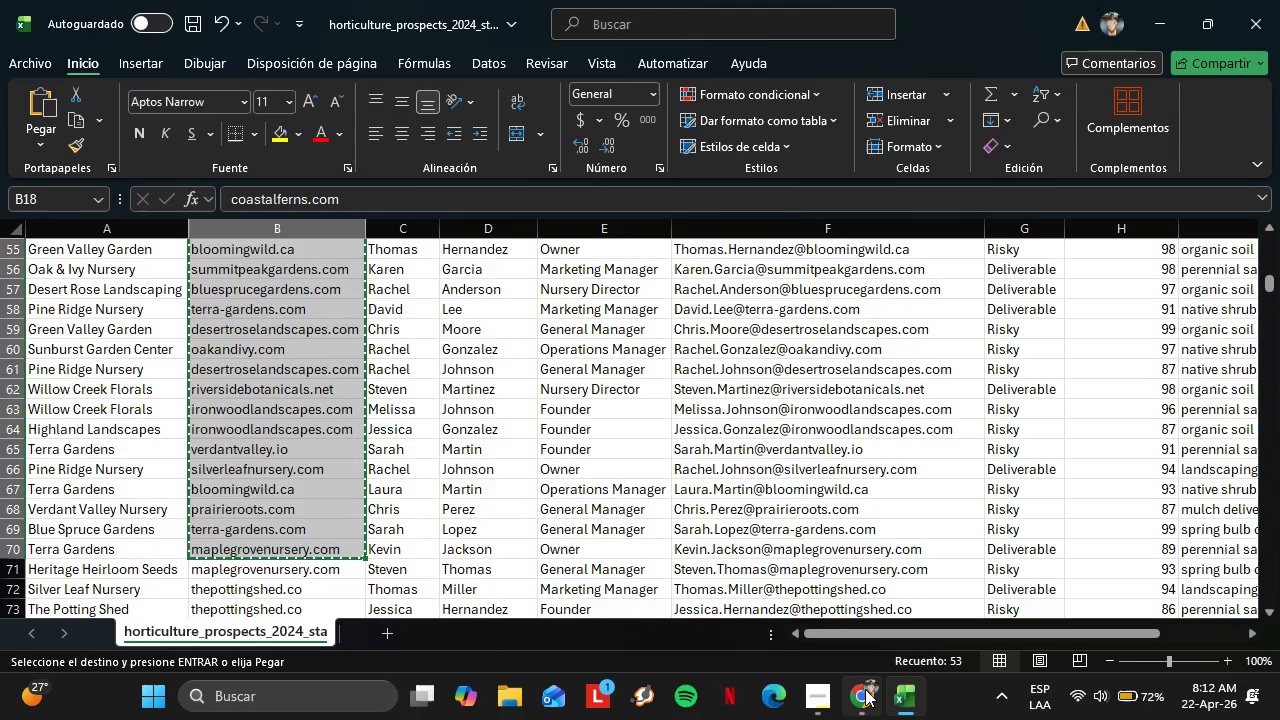 
key(Control+V)
 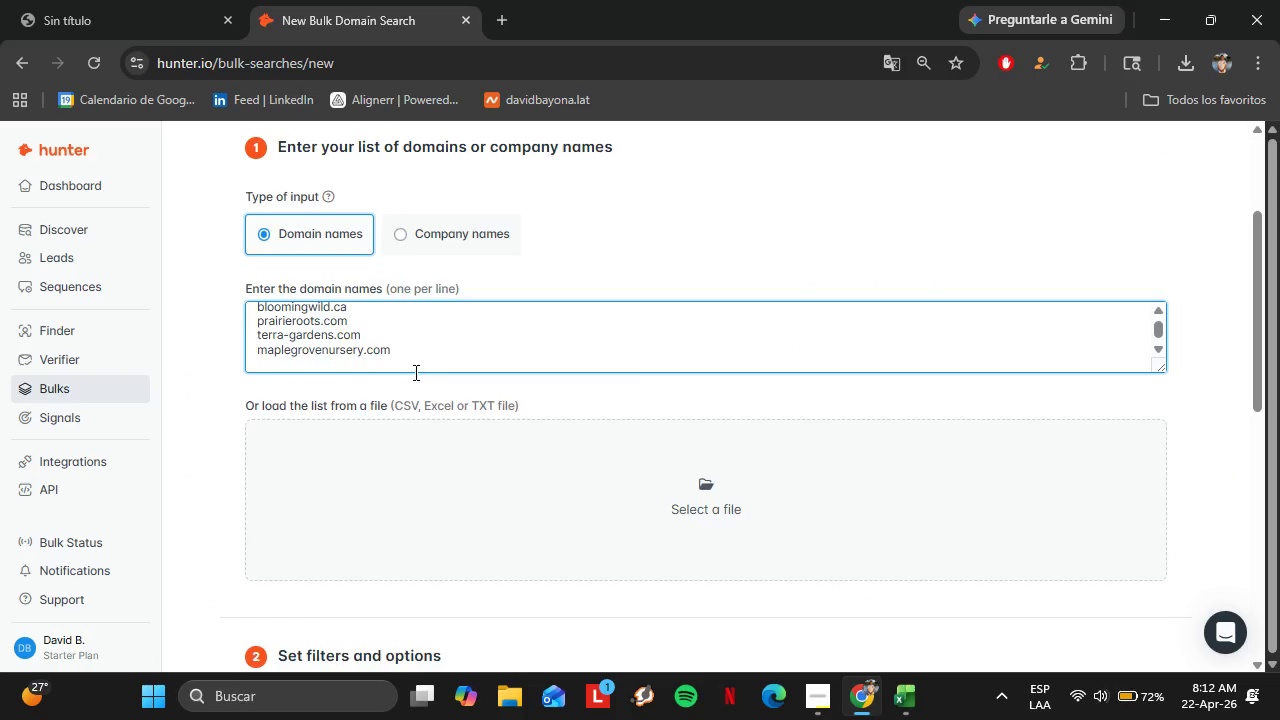 
scroll: coordinate [444, 424], scroll_direction: down, amount: 2.0
 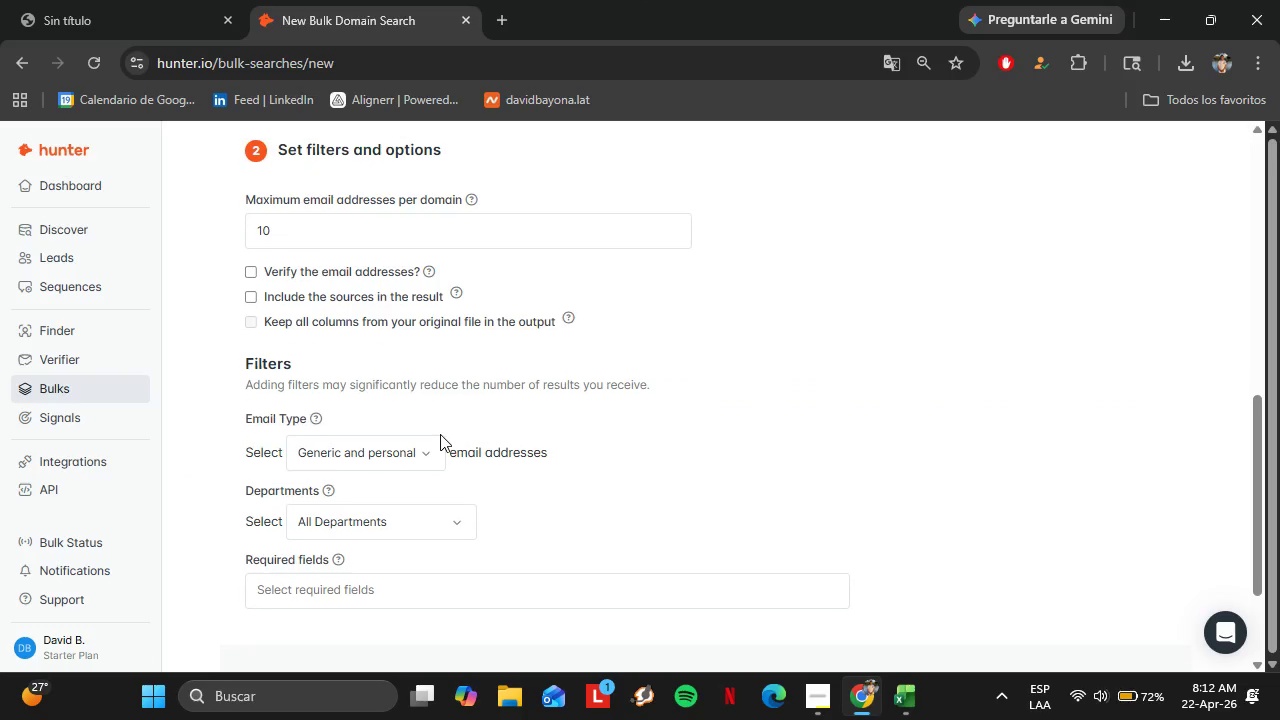 
scroll: coordinate [440, 434], scroll_direction: none, amount: 0.0
 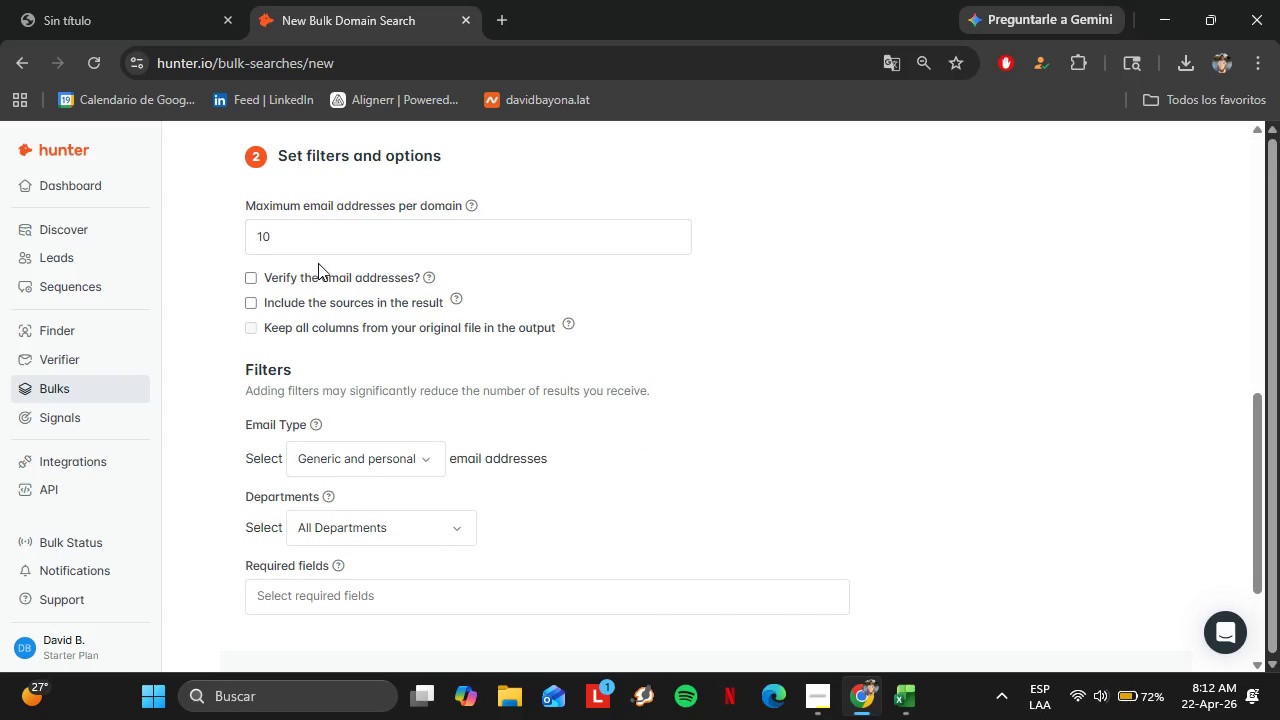 
left_click_drag(start_coordinate=[300, 242], to_coordinate=[227, 249])
 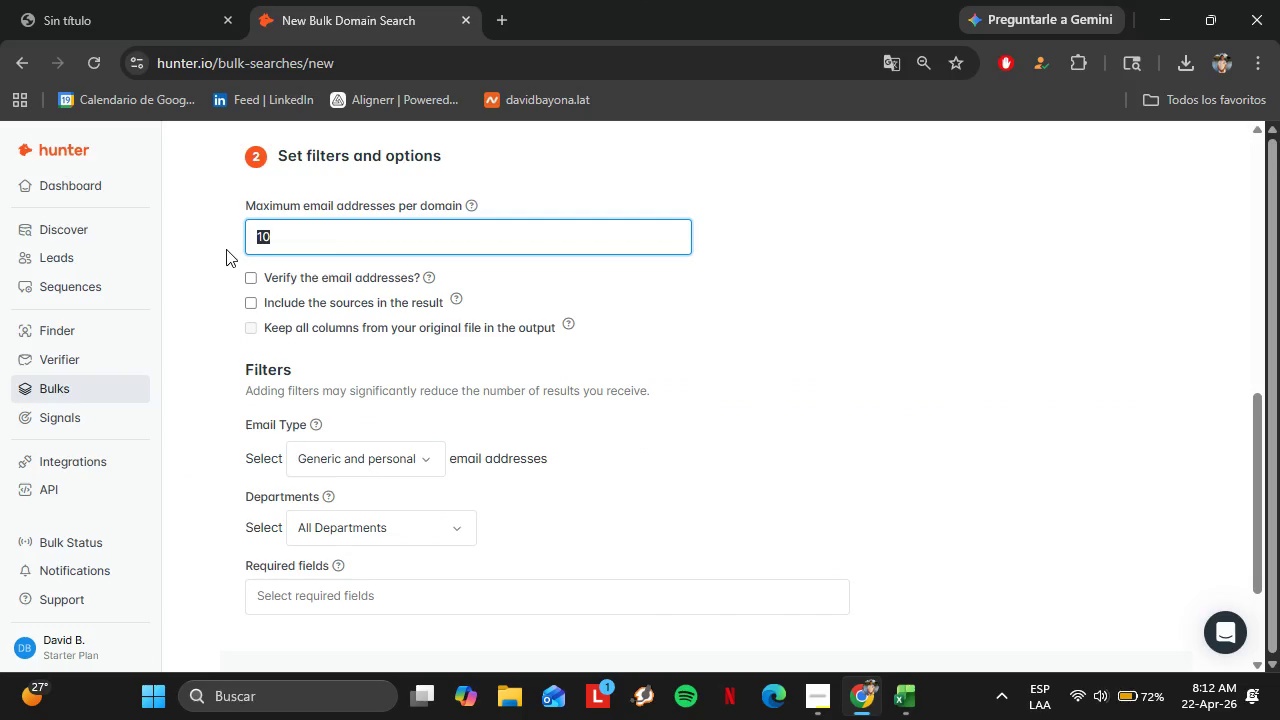 
type(20)
 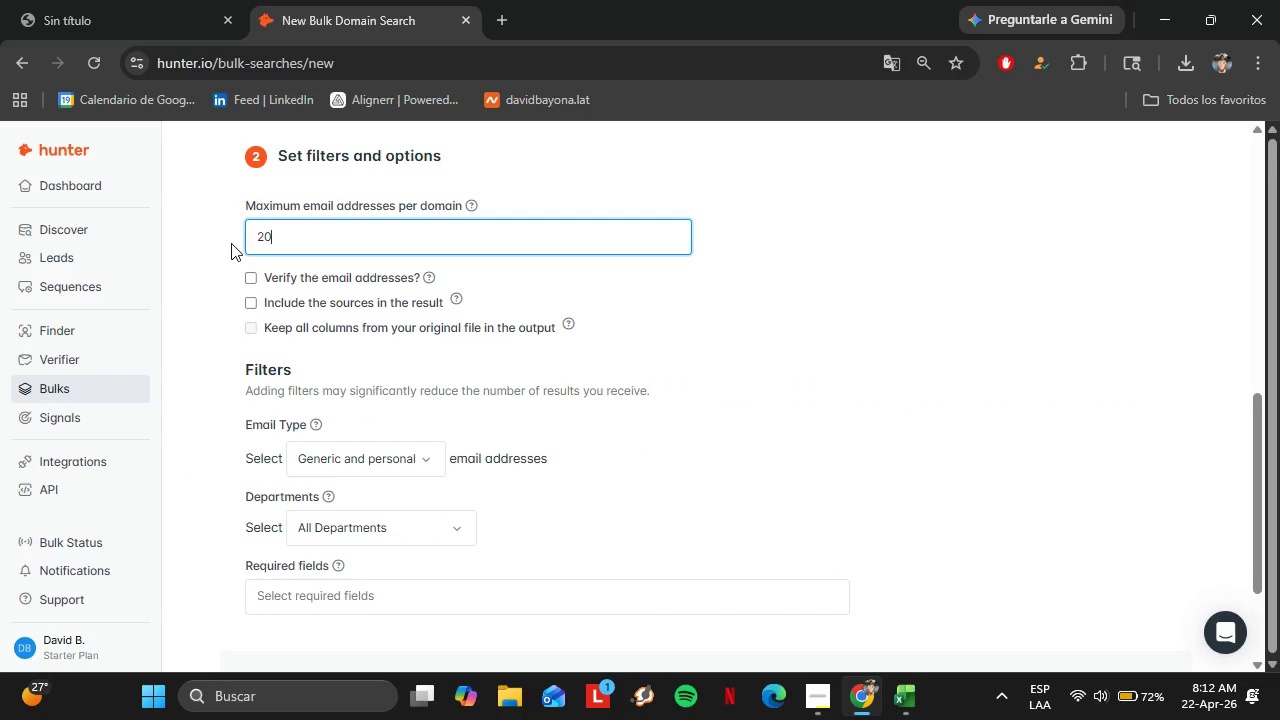 
left_click([231, 243])
 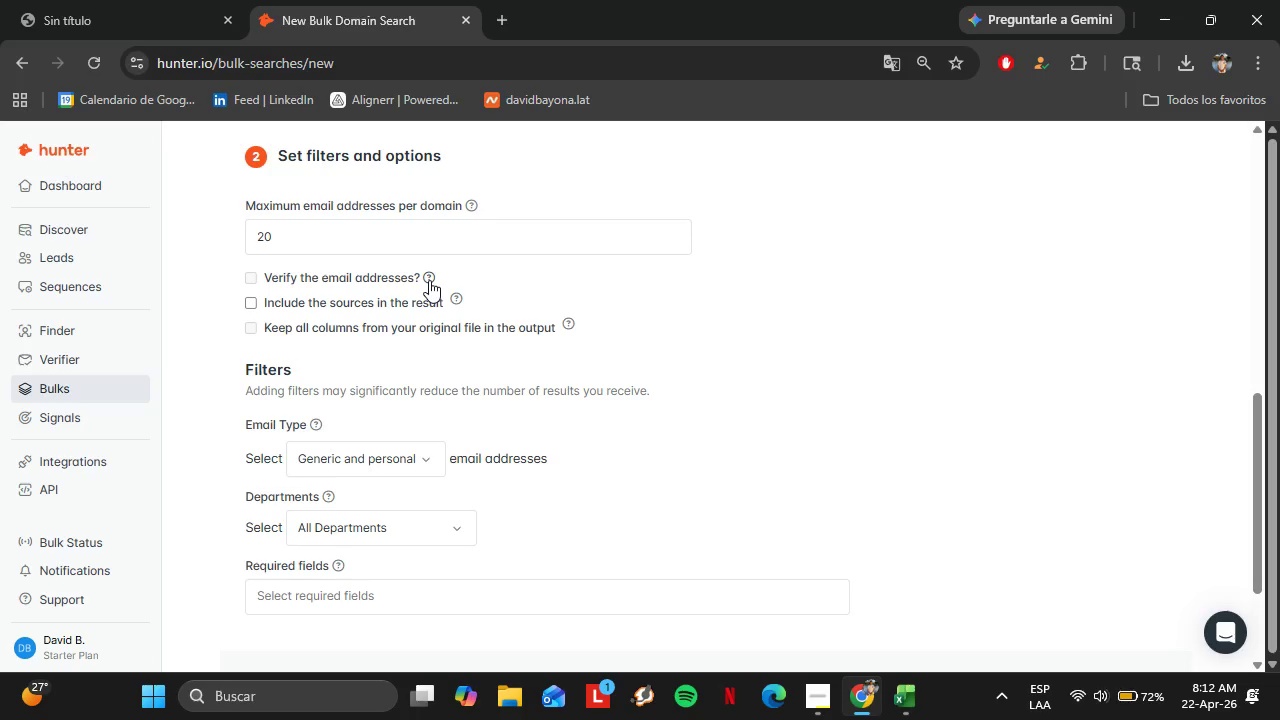 
left_click([429, 280])
 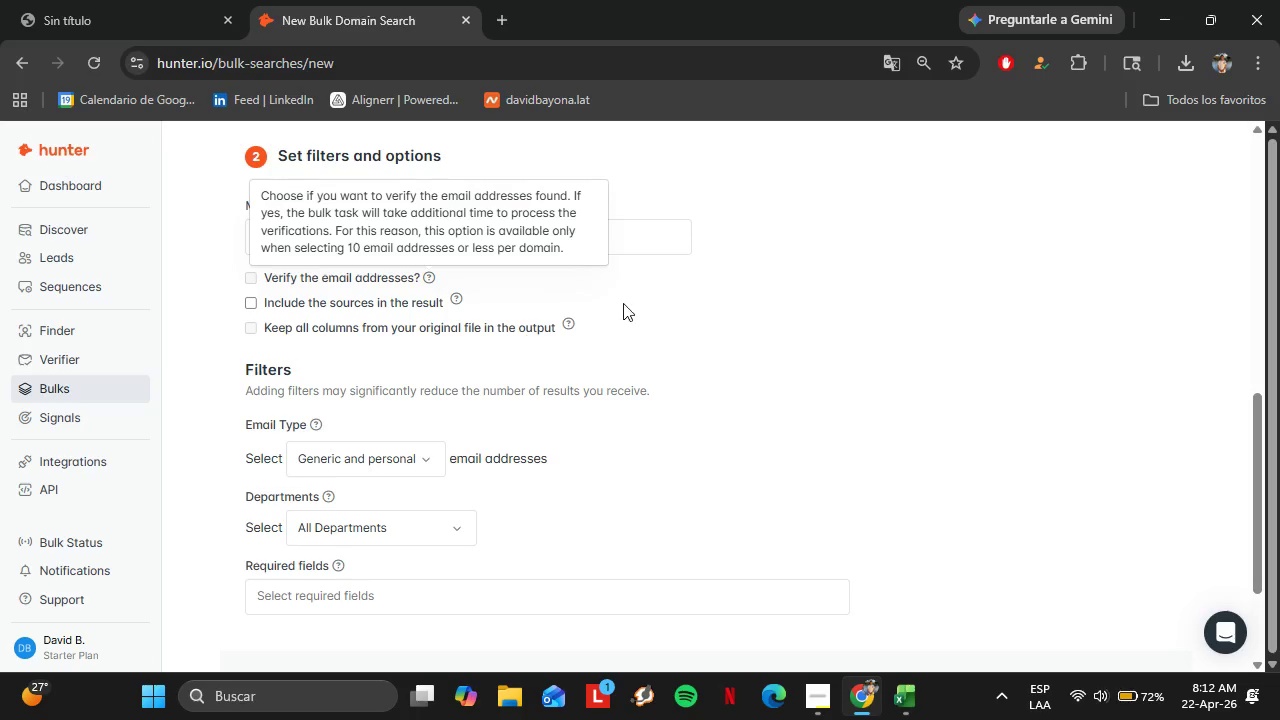 
scroll: coordinate [626, 303], scroll_direction: down, amount: 2.0
 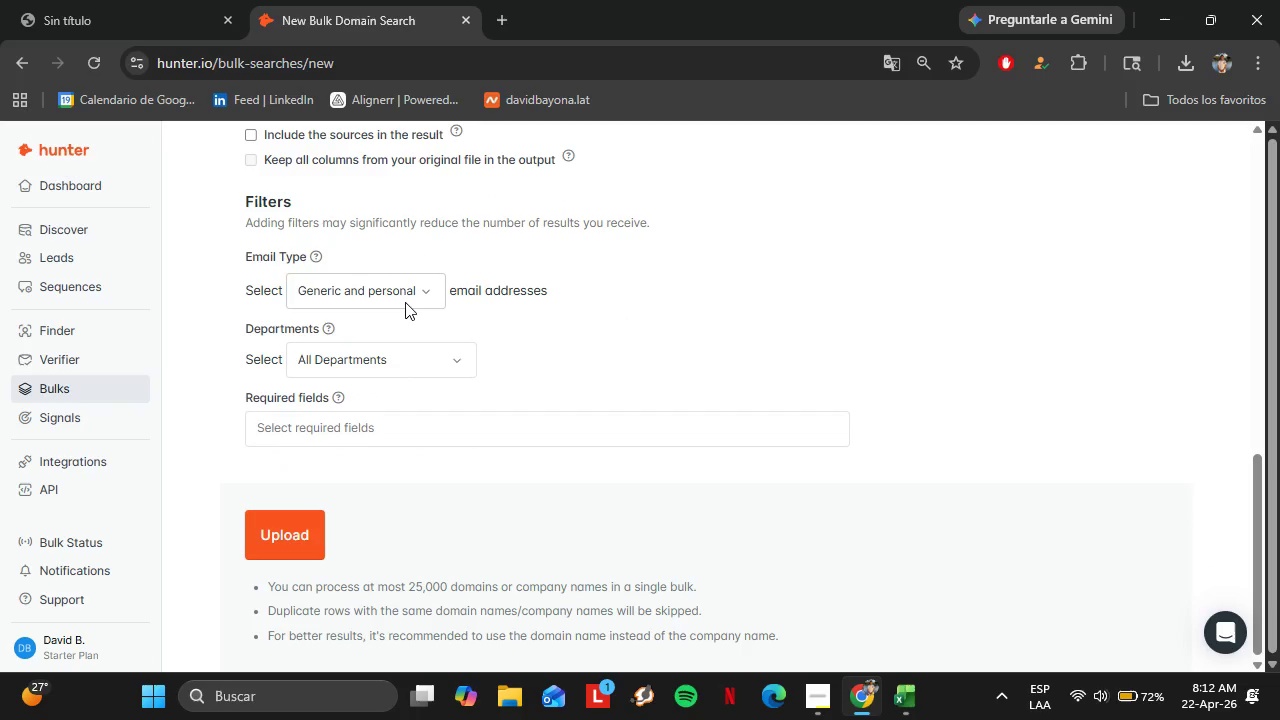 
left_click([405, 302])
 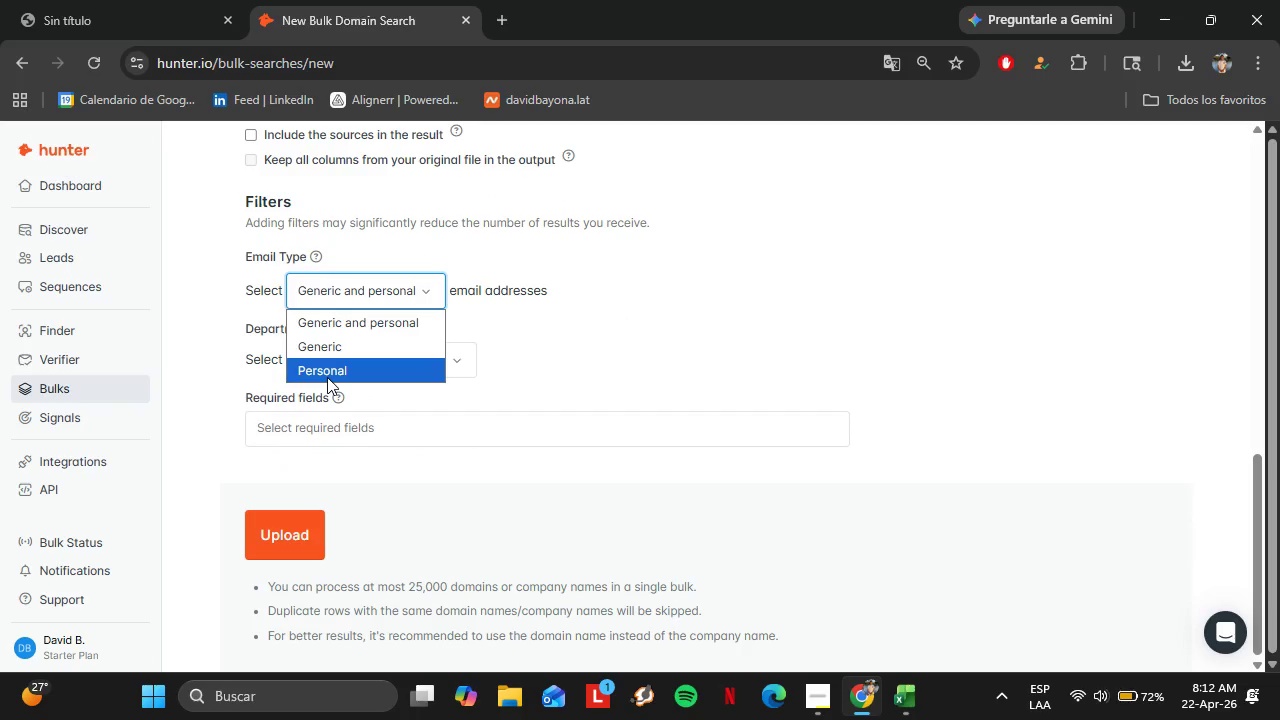 
left_click([327, 377])
 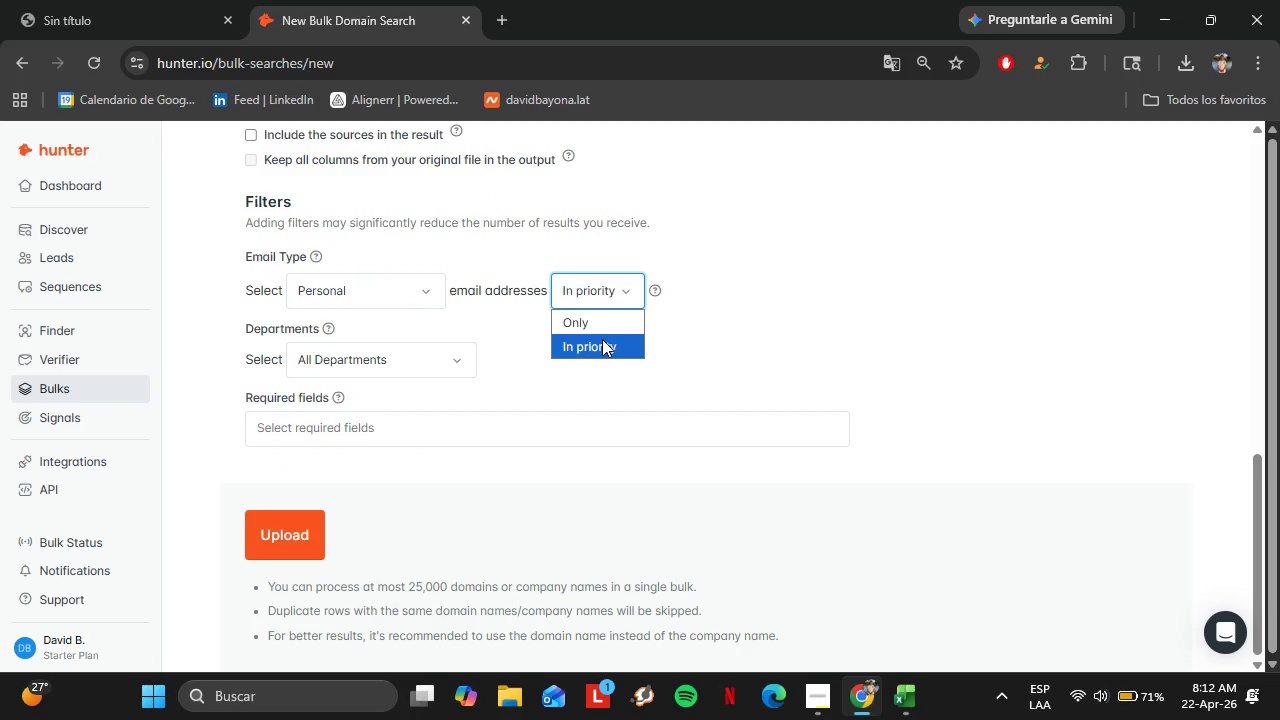 
left_click([602, 339])
 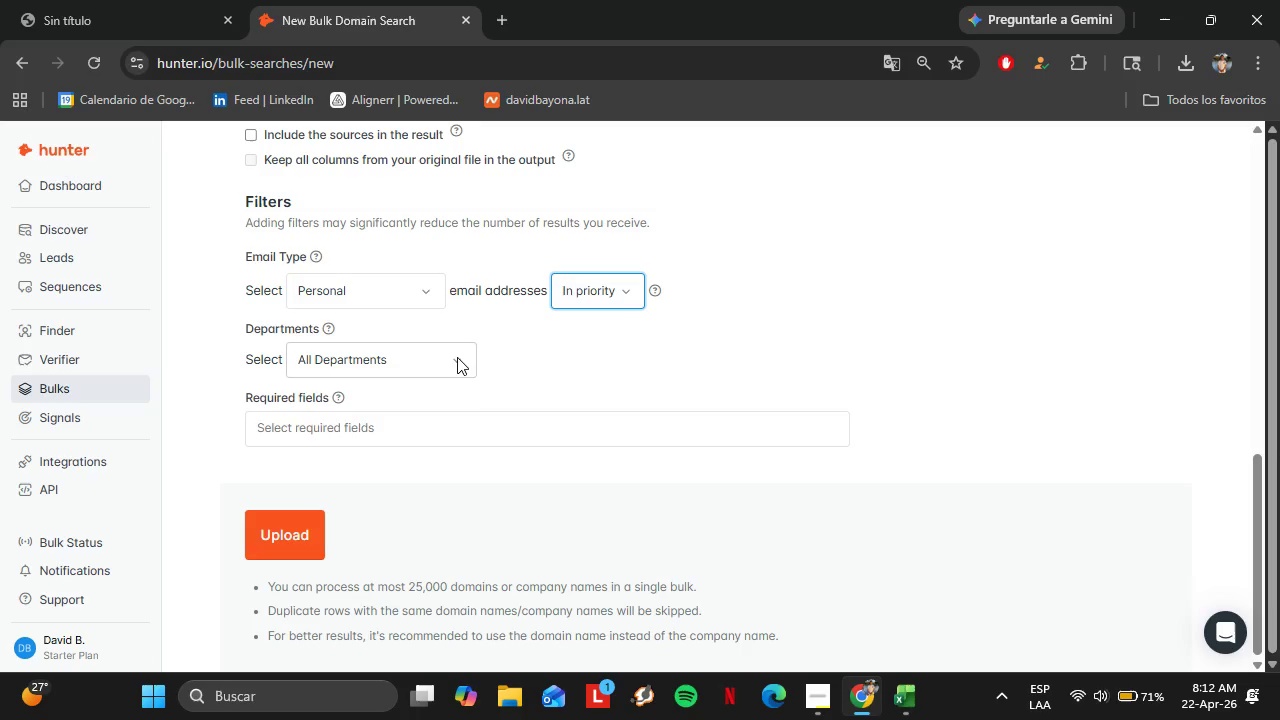 
left_click([457, 357])
 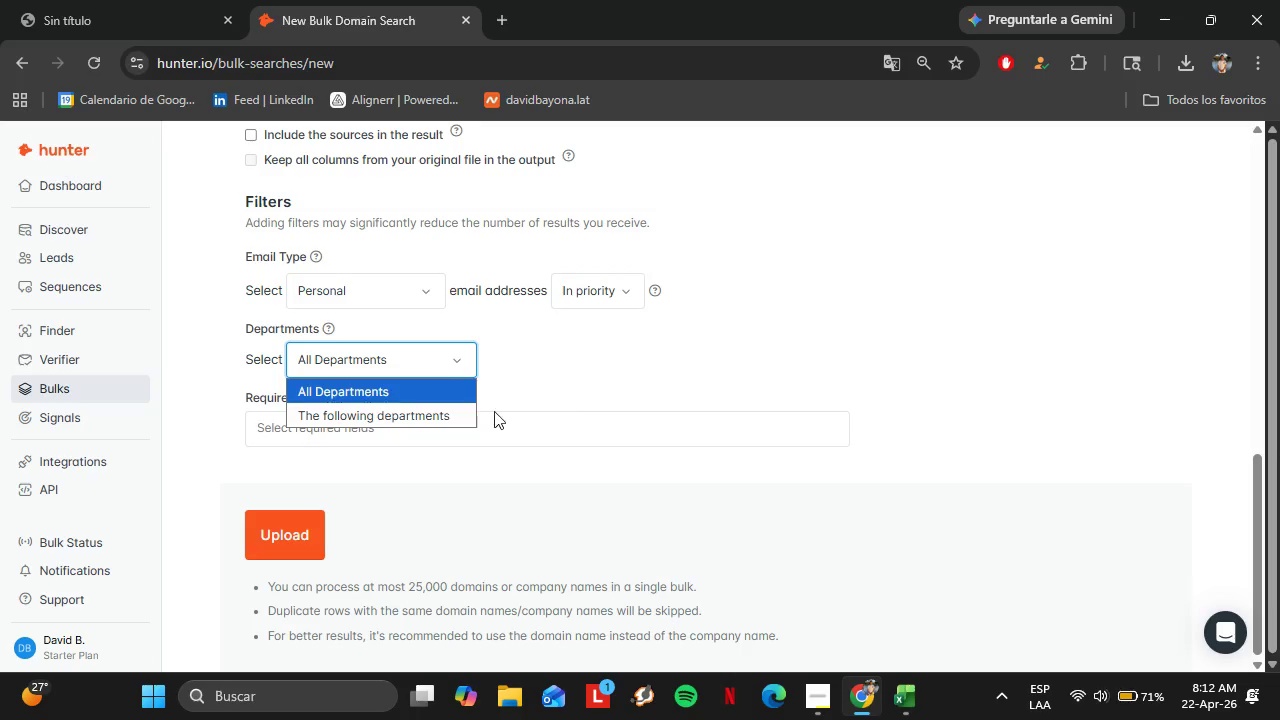 
left_click([435, 413])
 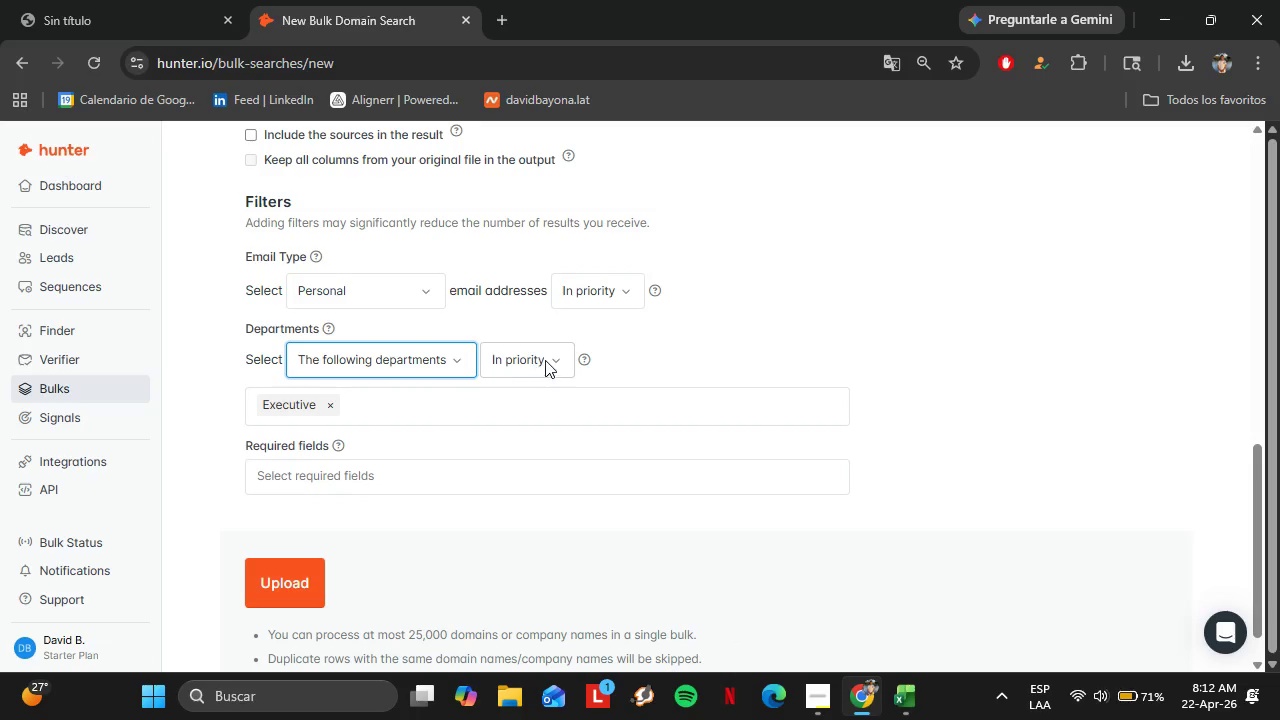 
left_click([545, 358])
 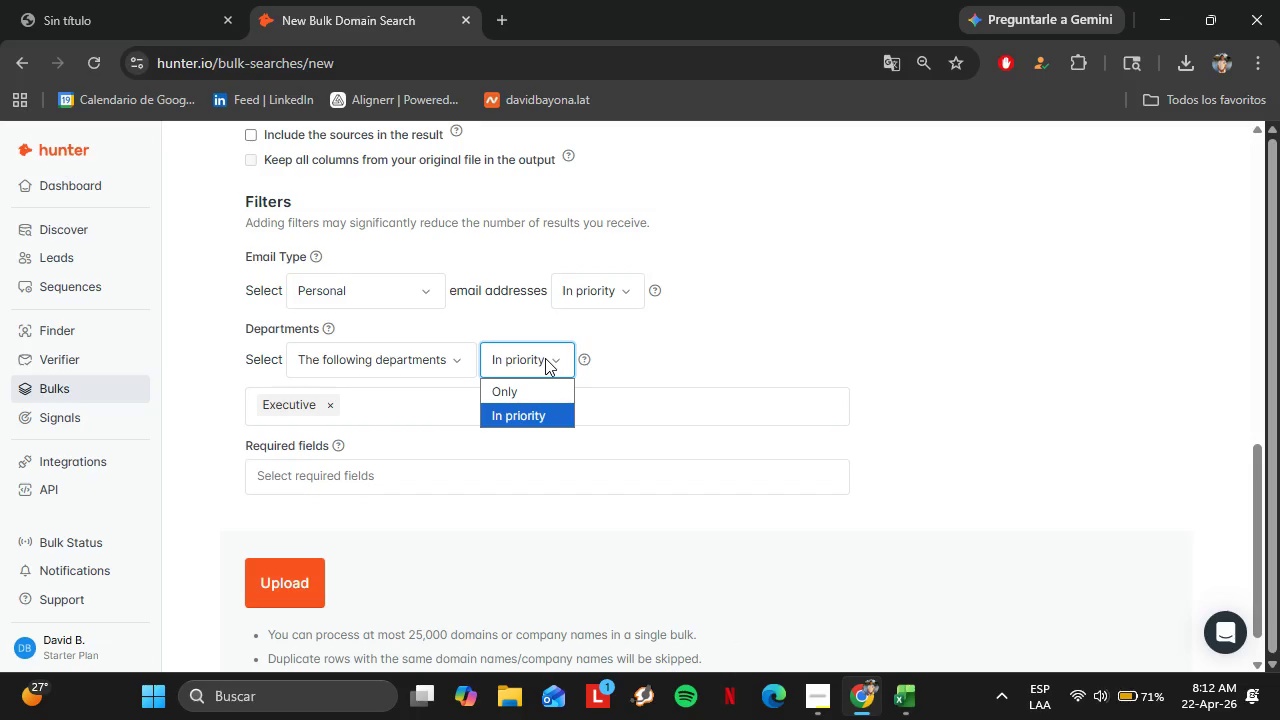 
left_click([545, 358])
 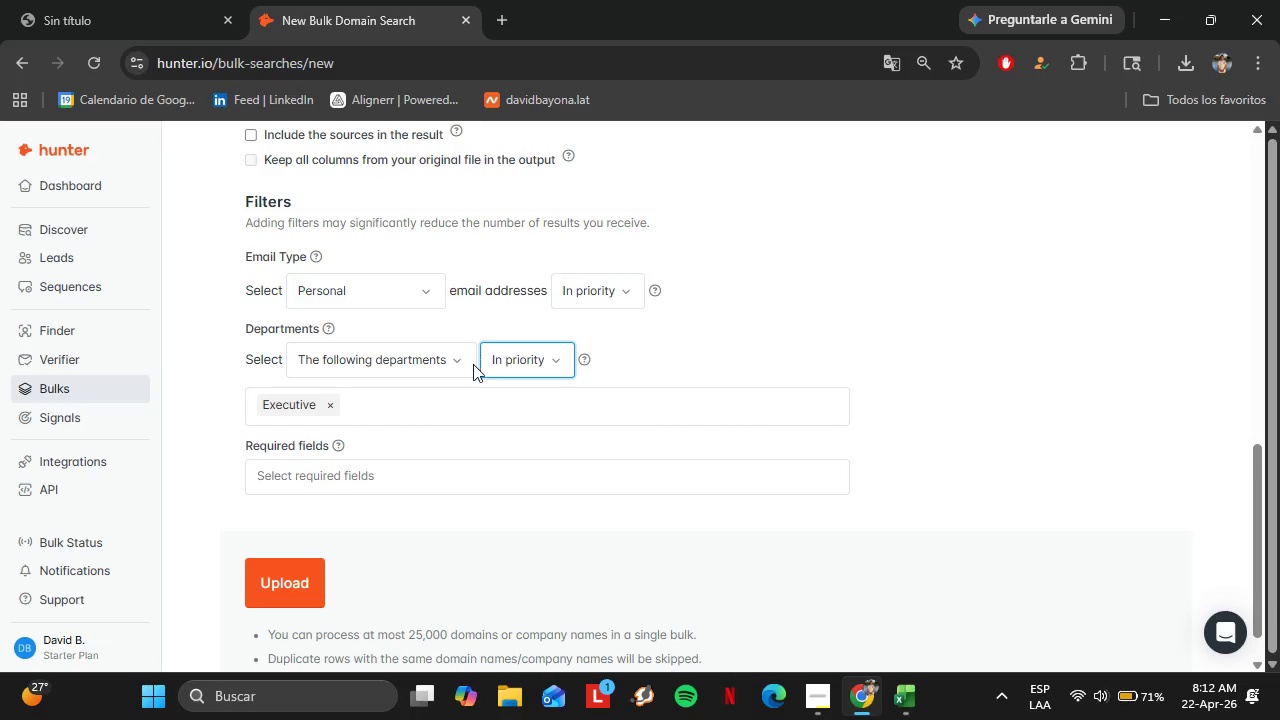 
left_click([461, 362])
 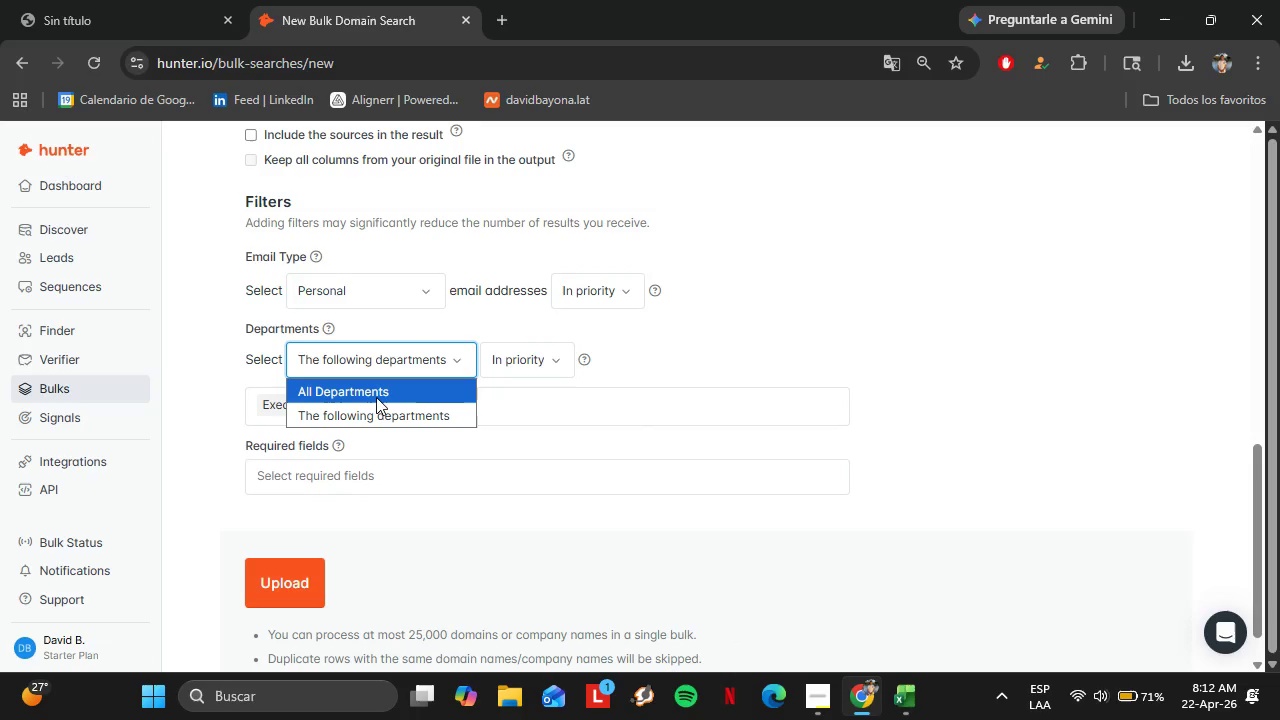 
left_click([376, 396])
 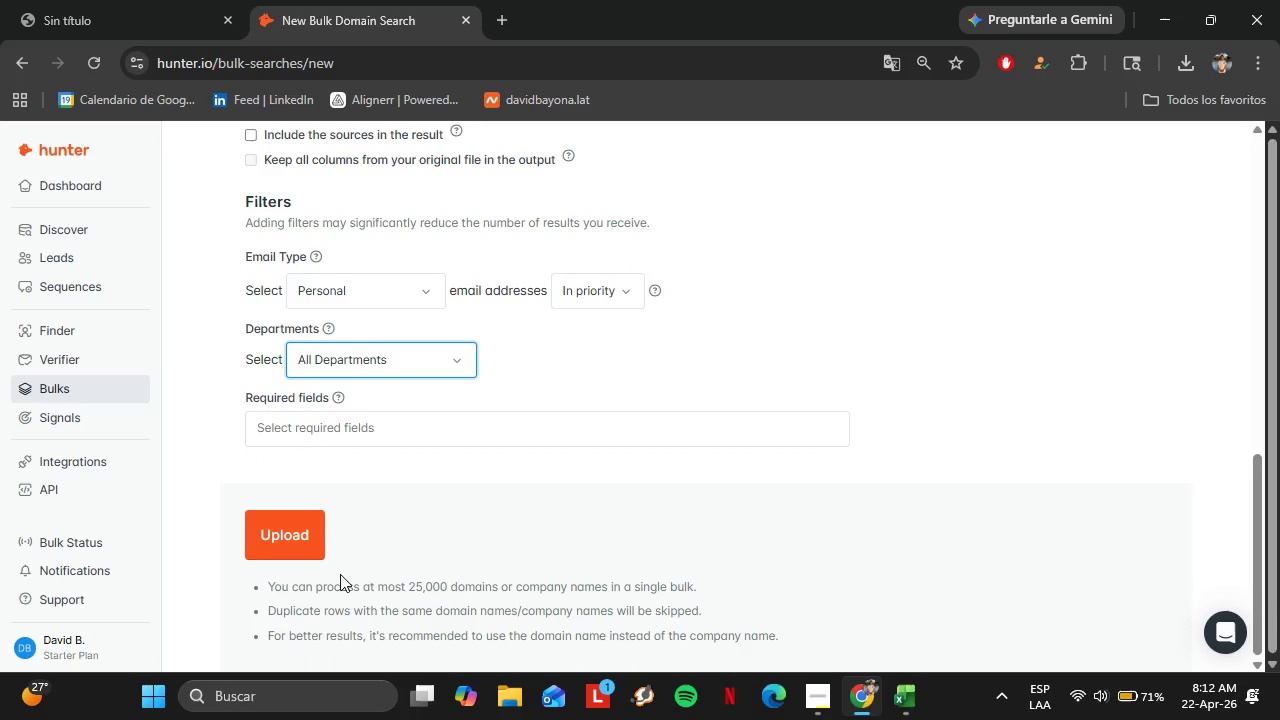 
scroll: coordinate [340, 574], scroll_direction: down, amount: 2.0
 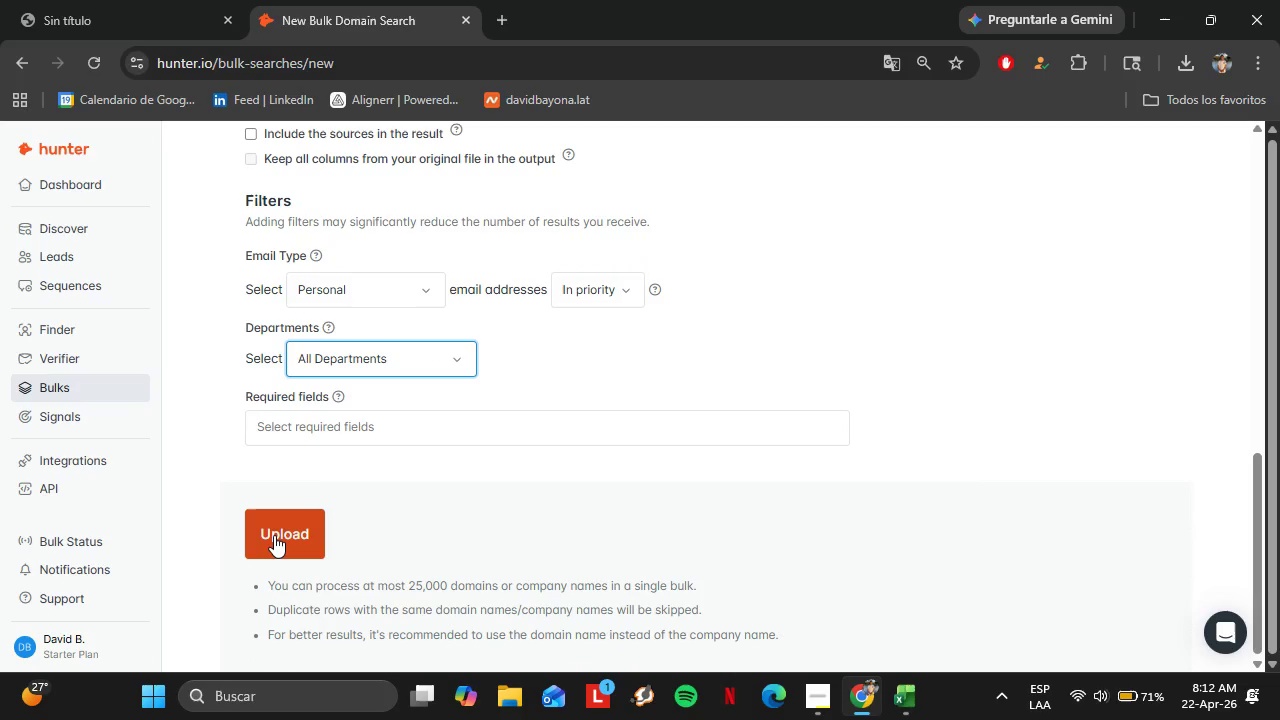 
left_click([274, 535])
 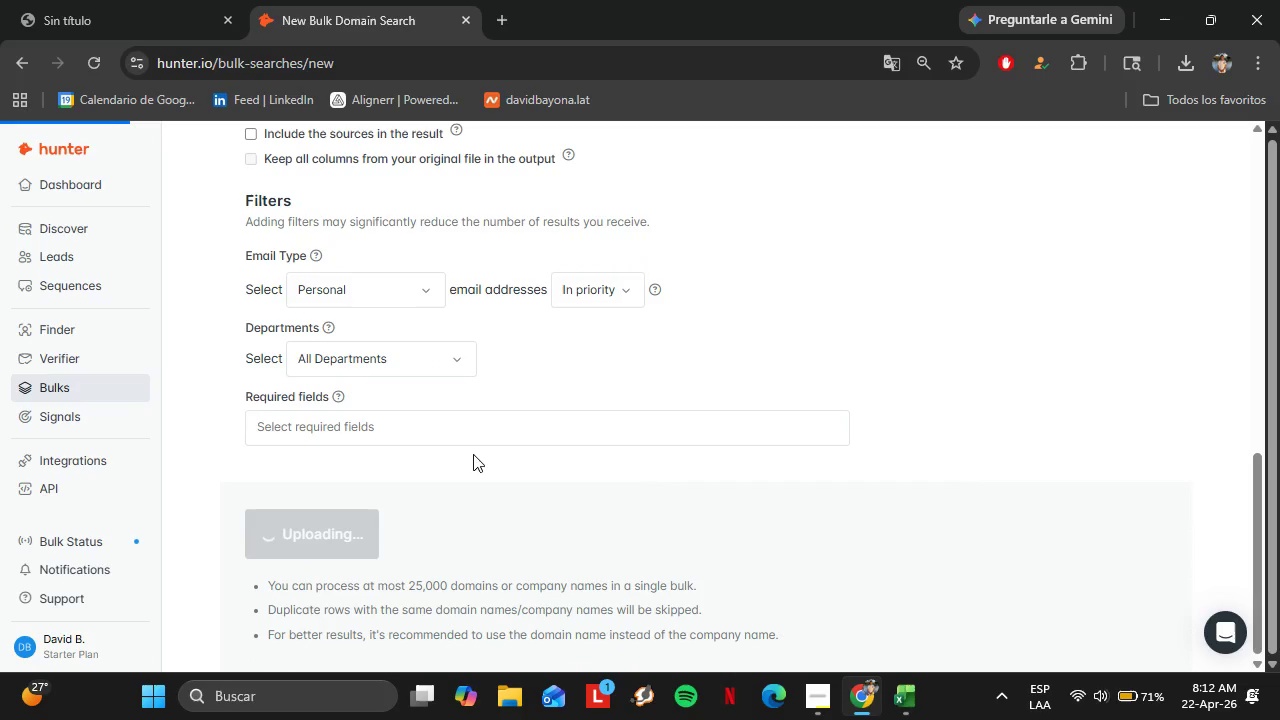 
scroll: coordinate [474, 454], scroll_direction: up, amount: 6.0
 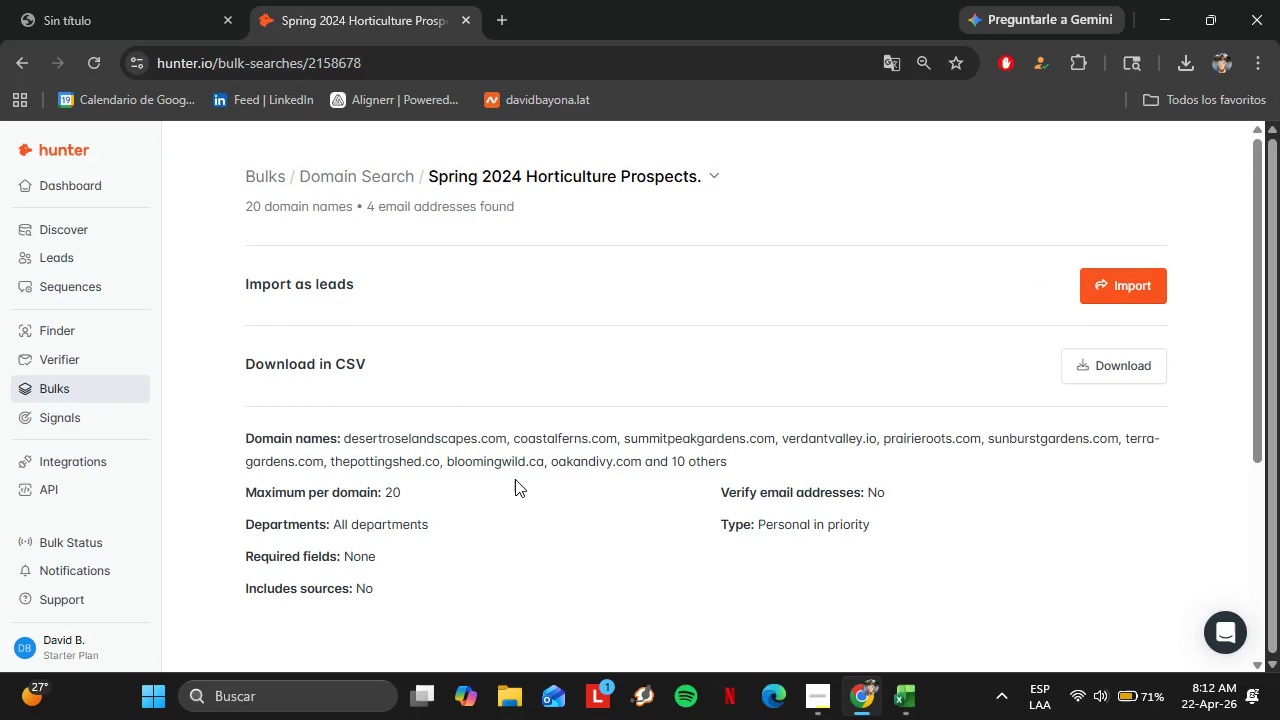 
wait(11.43)
 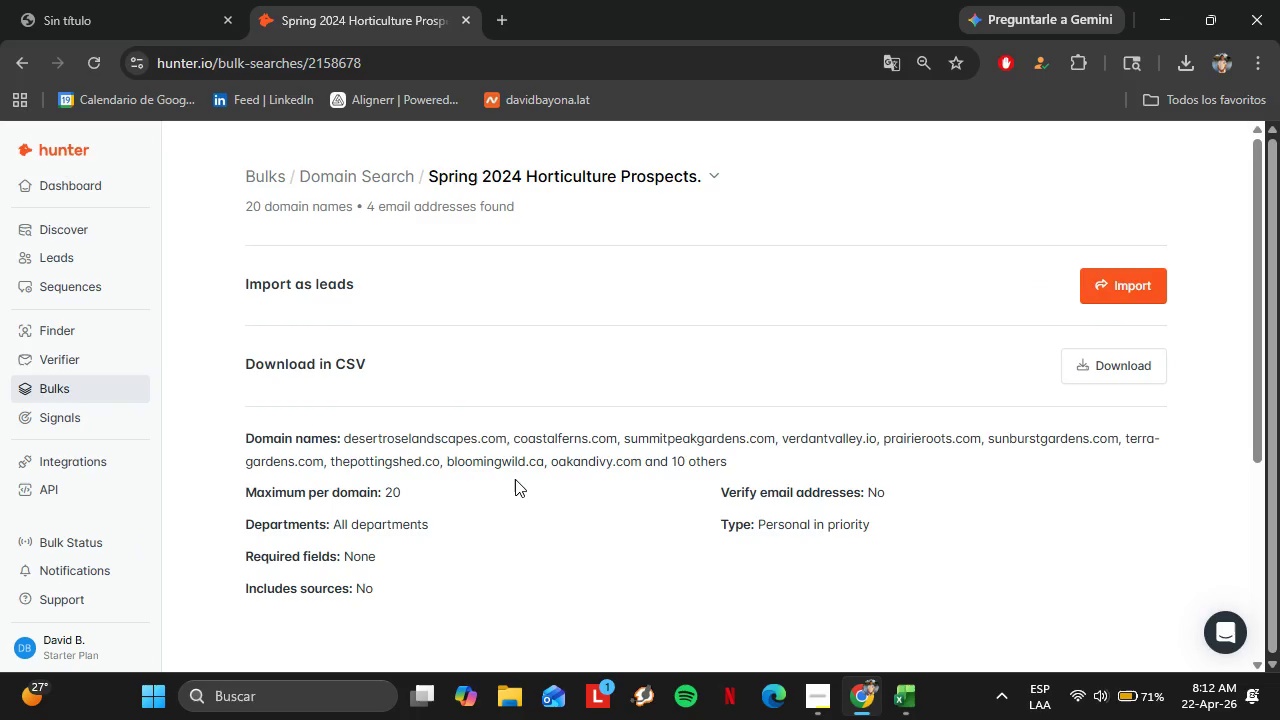 
left_click([1109, 365])
 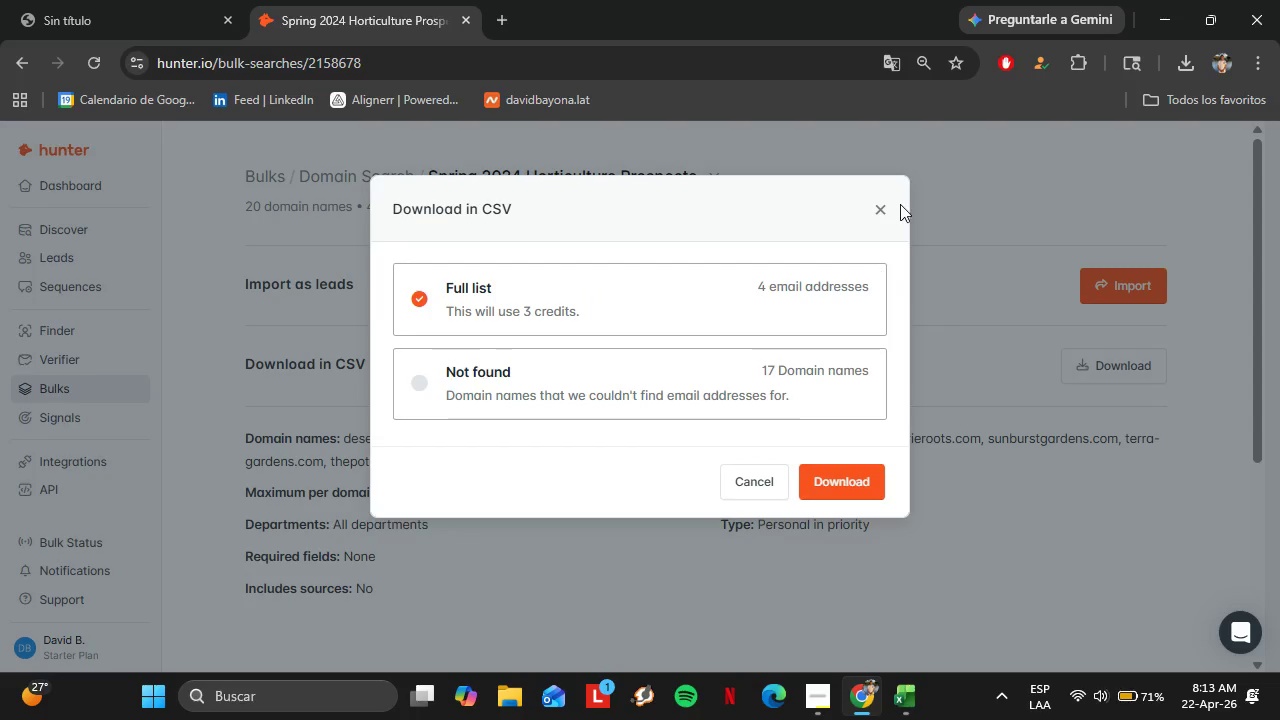 
wait(6.02)
 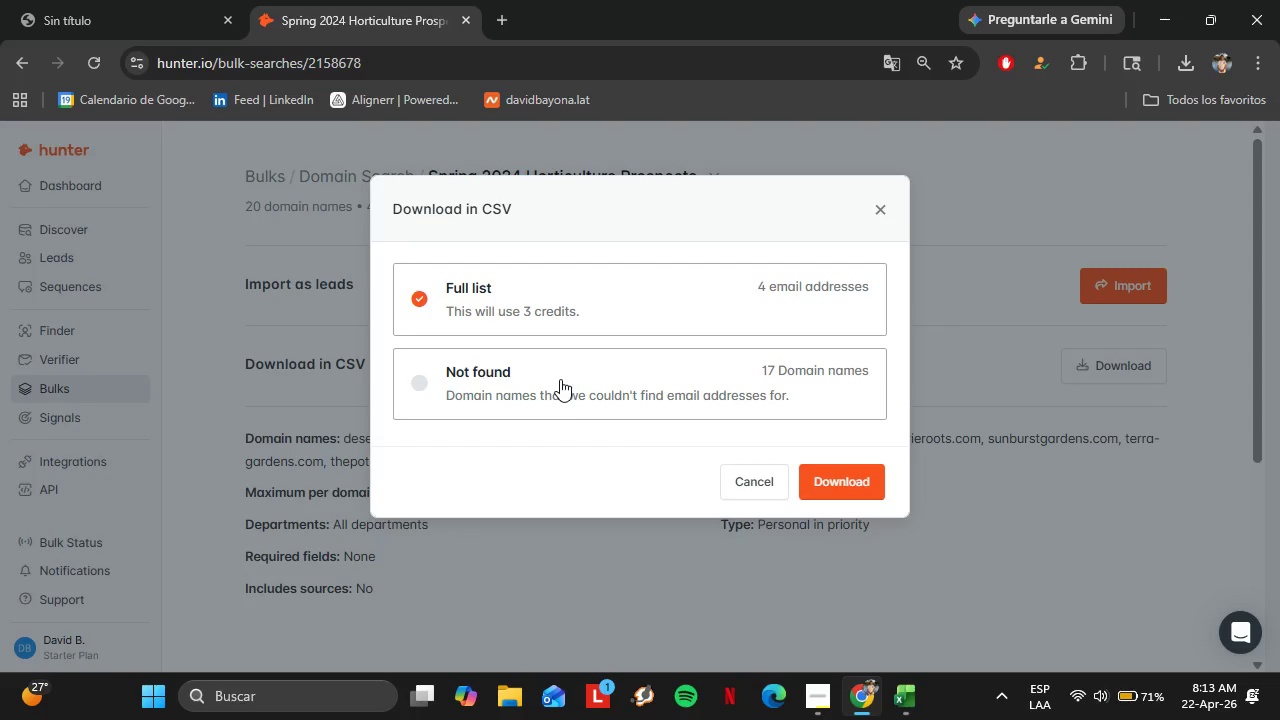 
left_click([877, 207])
 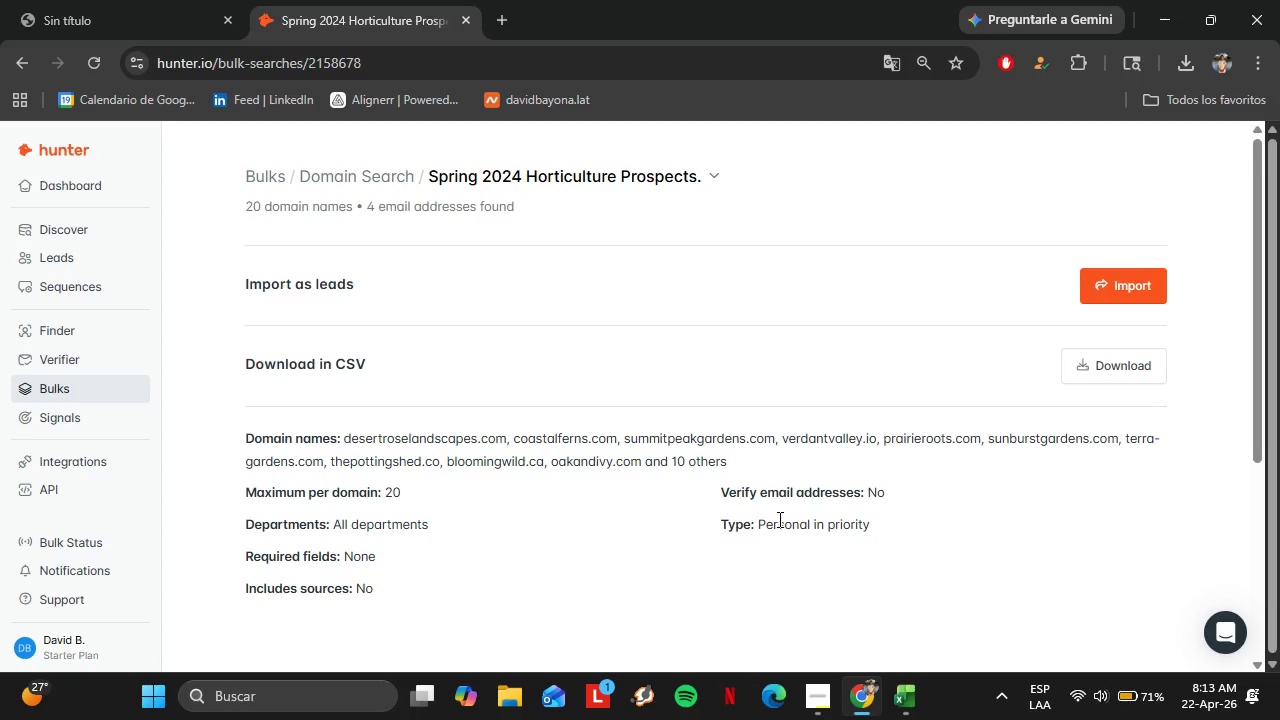 
scroll: coordinate [771, 517], scroll_direction: none, amount: 0.0
 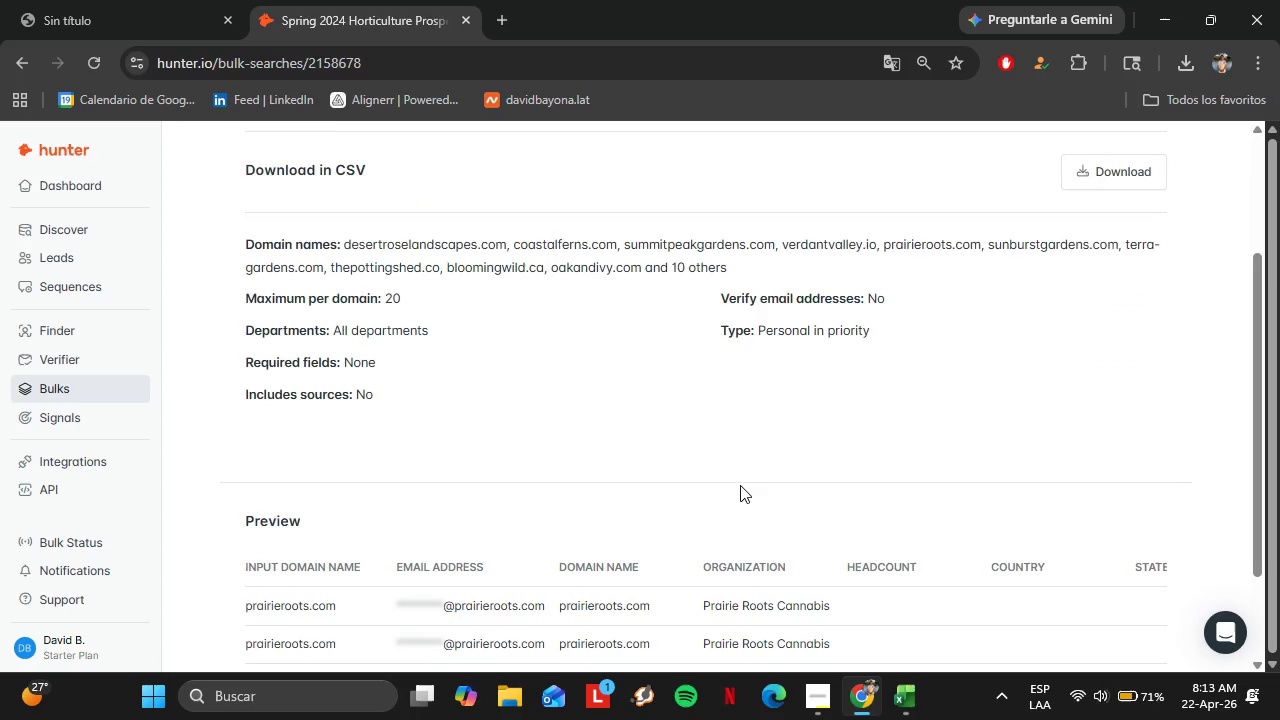 
scroll: coordinate [740, 484], scroll_direction: up, amount: 5.0
 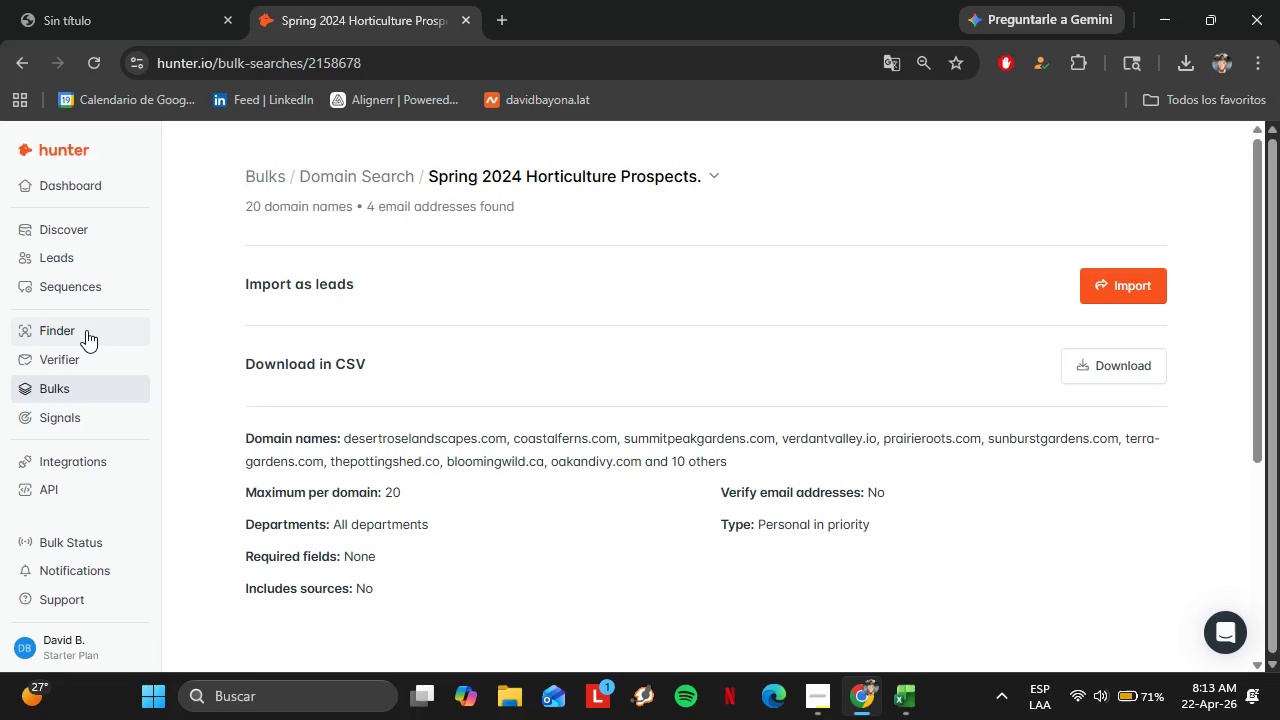 
left_click([86, 330])
 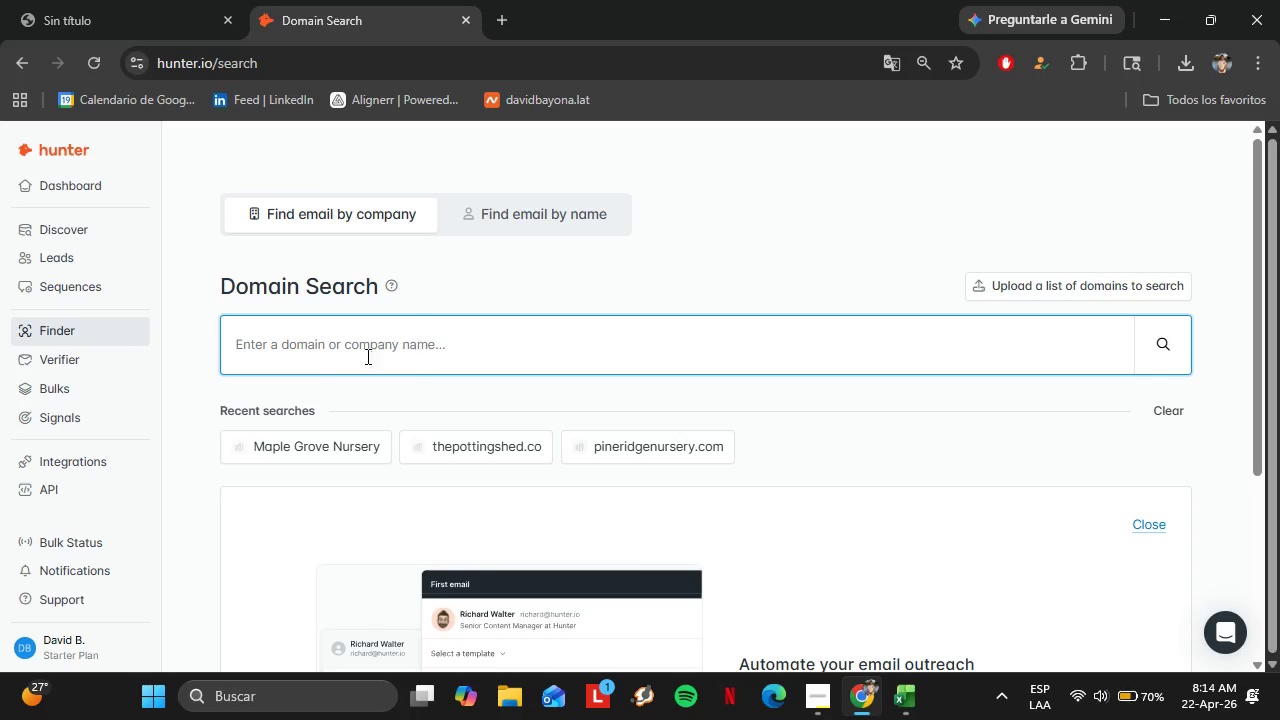 
wait(68.05)
 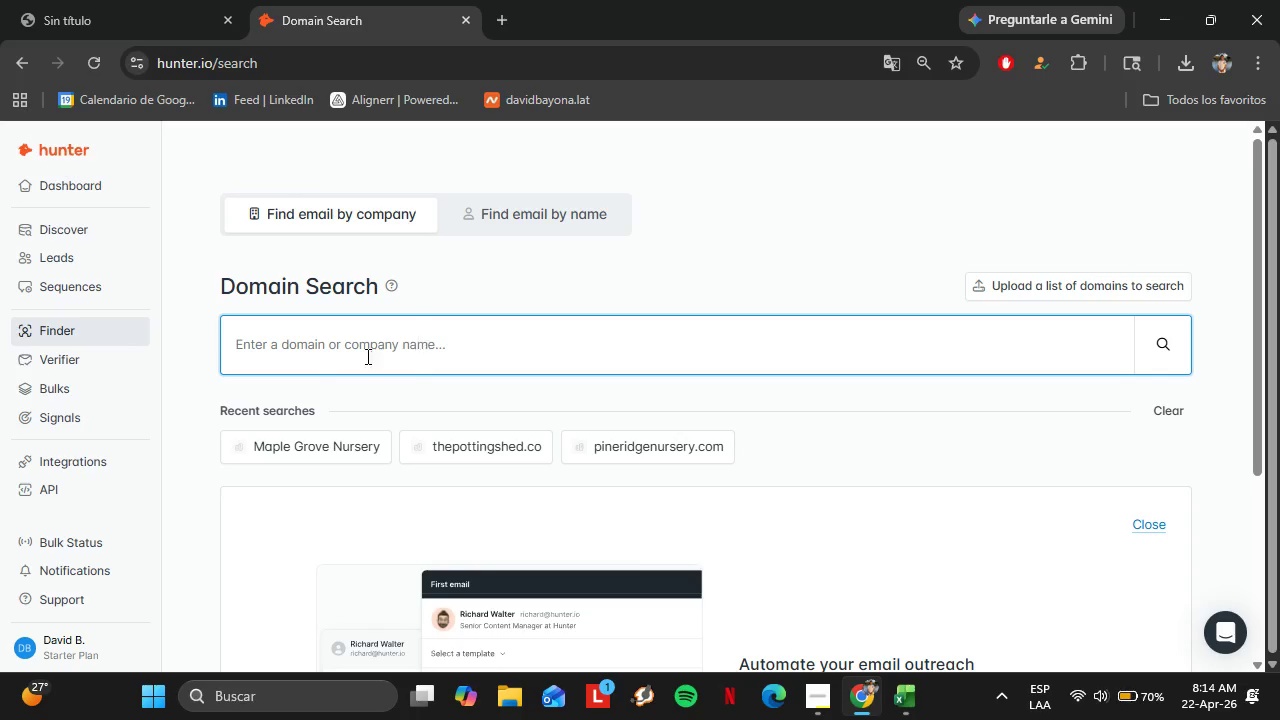 
scroll: coordinate [333, 529], scroll_direction: up, amount: 15.0
 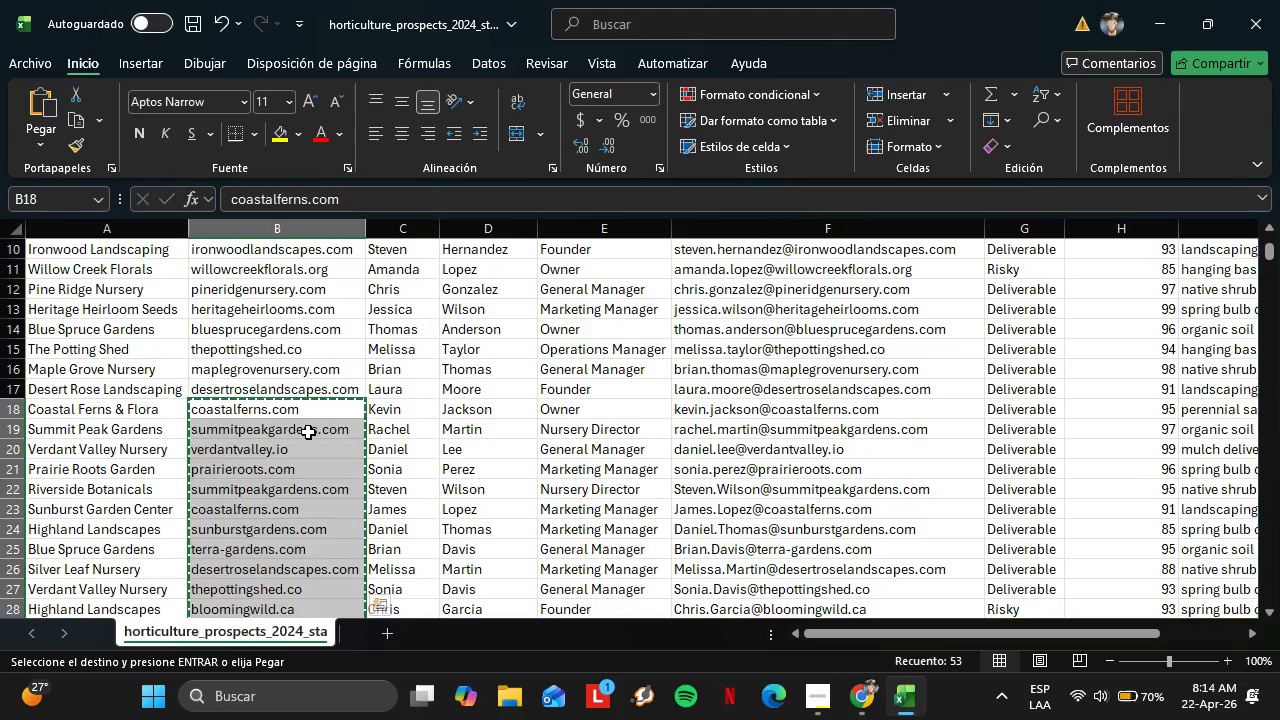 
left_click([305, 430])
 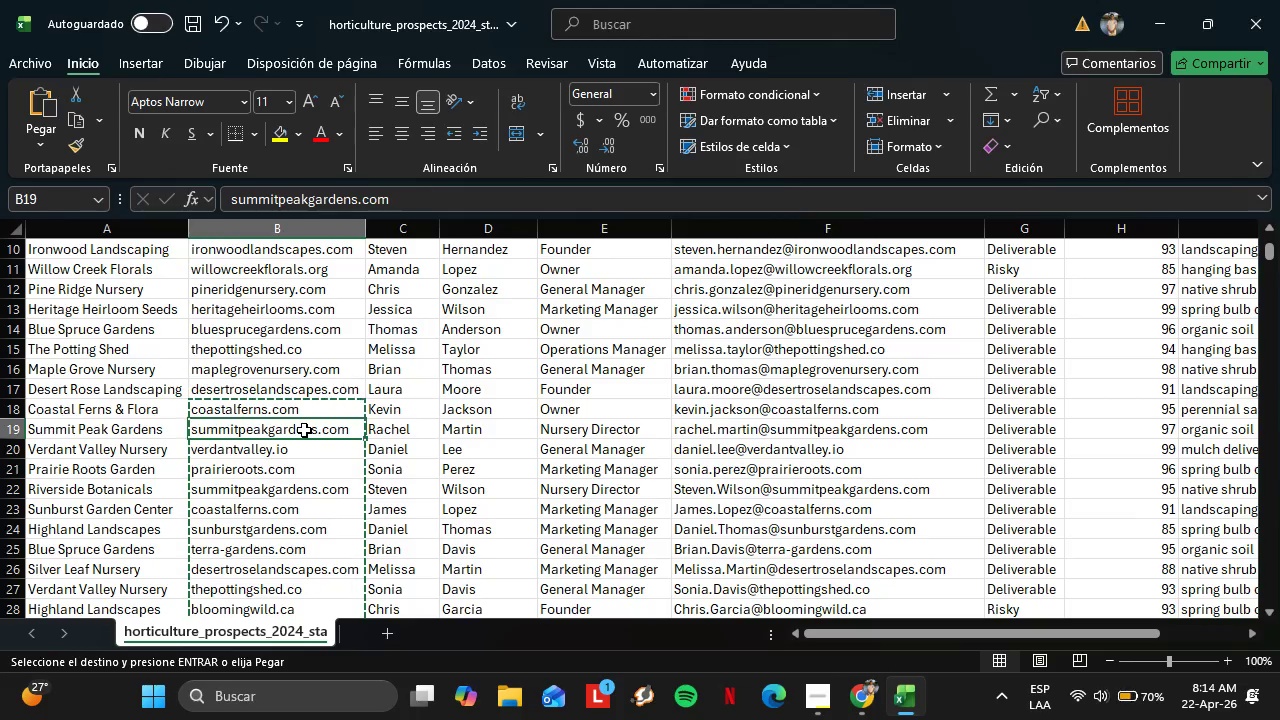 
key(Control+C)
 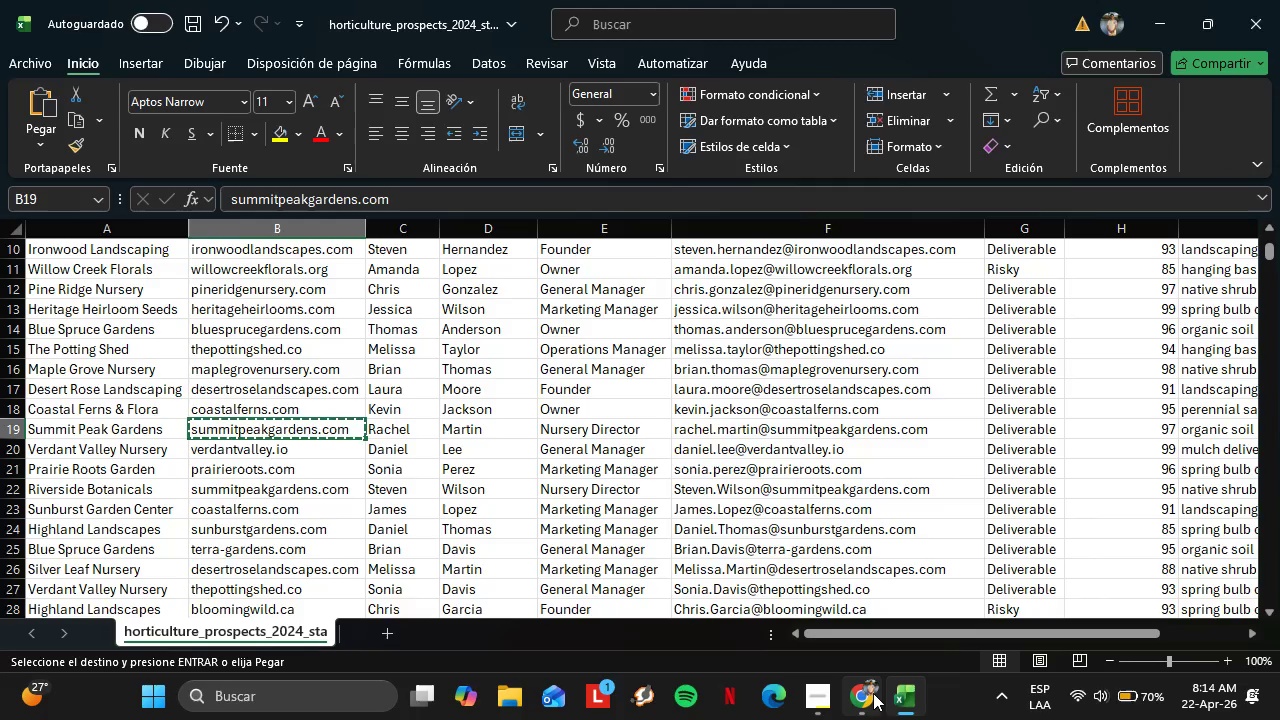 
left_click([873, 693])
 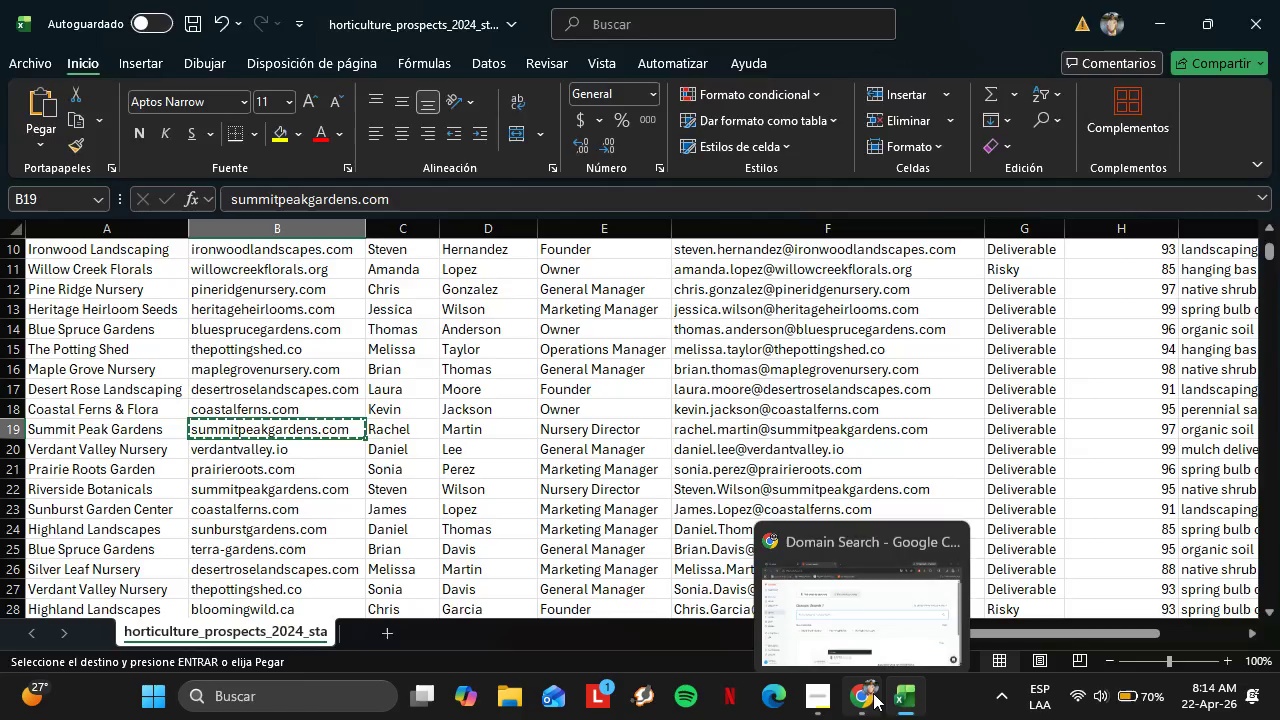 
key(Control+V)
 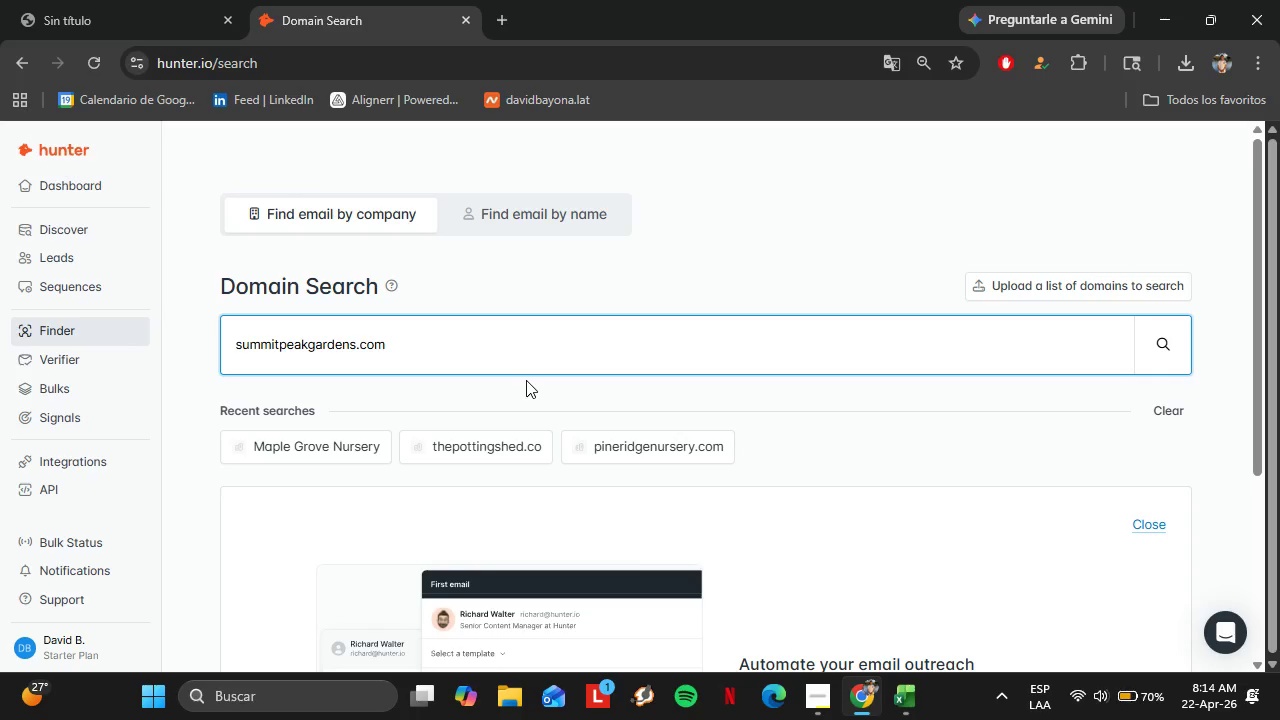 
key(Enter)
 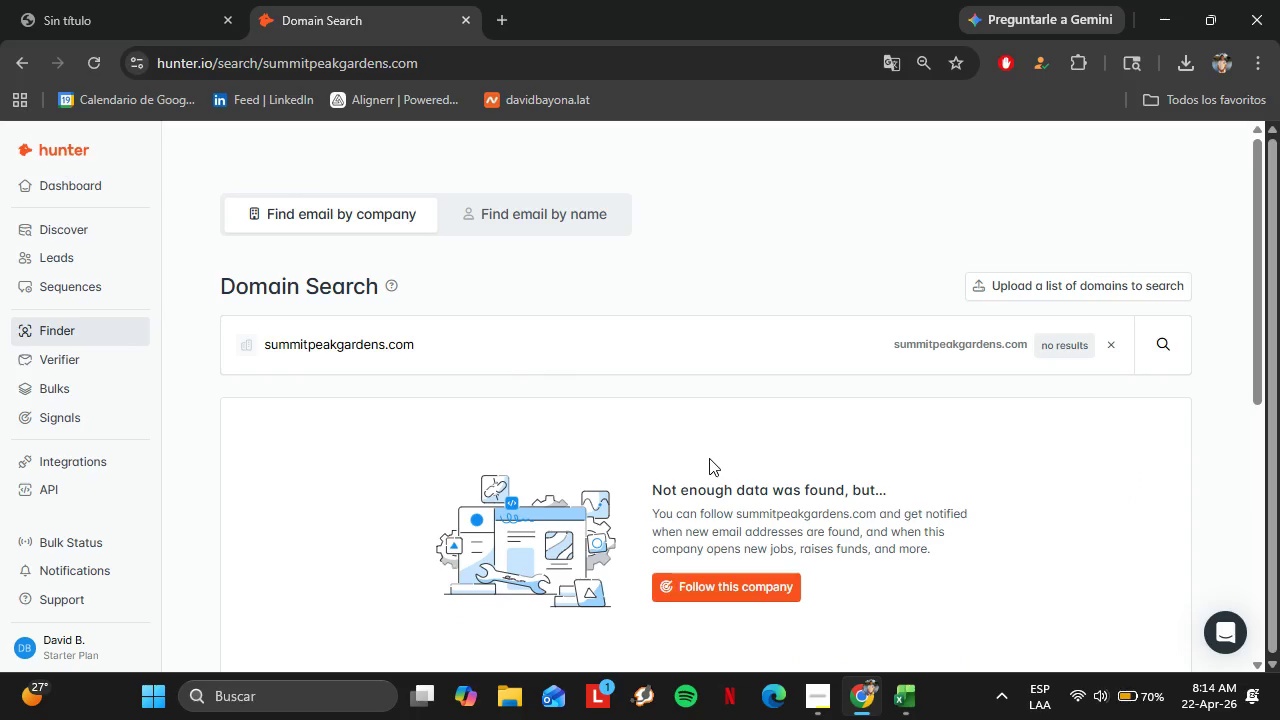 
left_click([895, 701])
 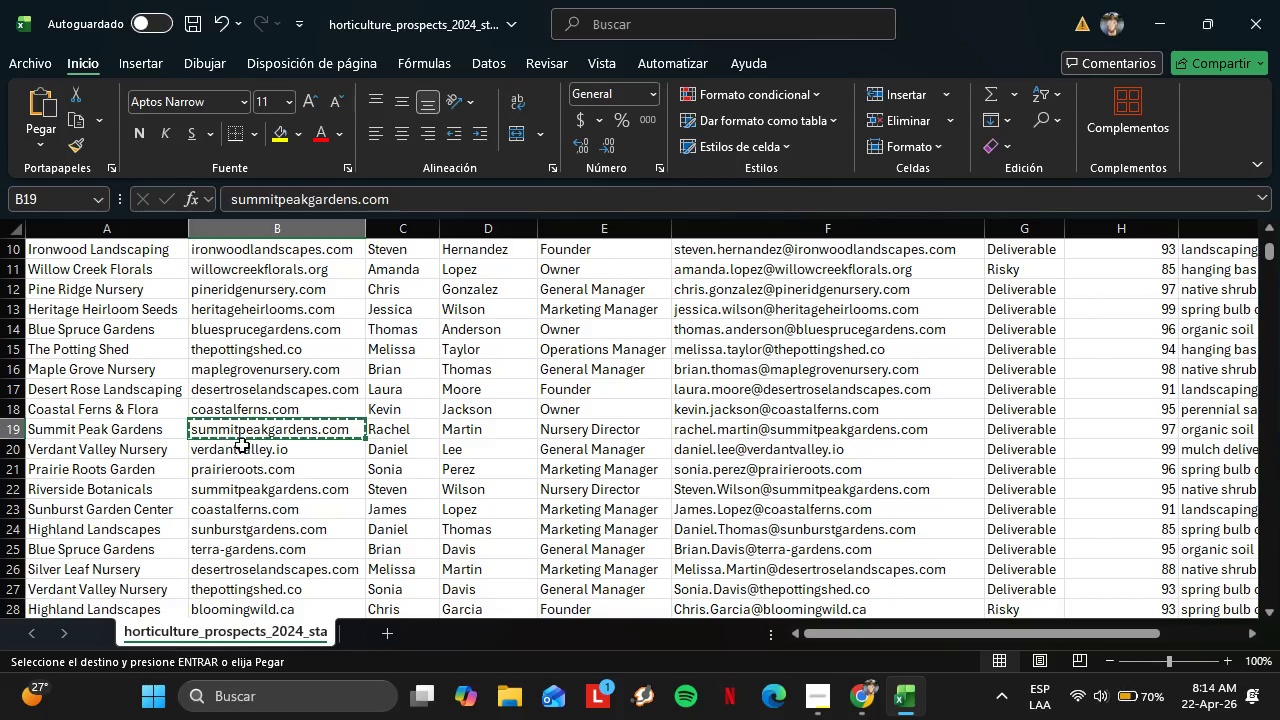 
left_click([244, 447])
 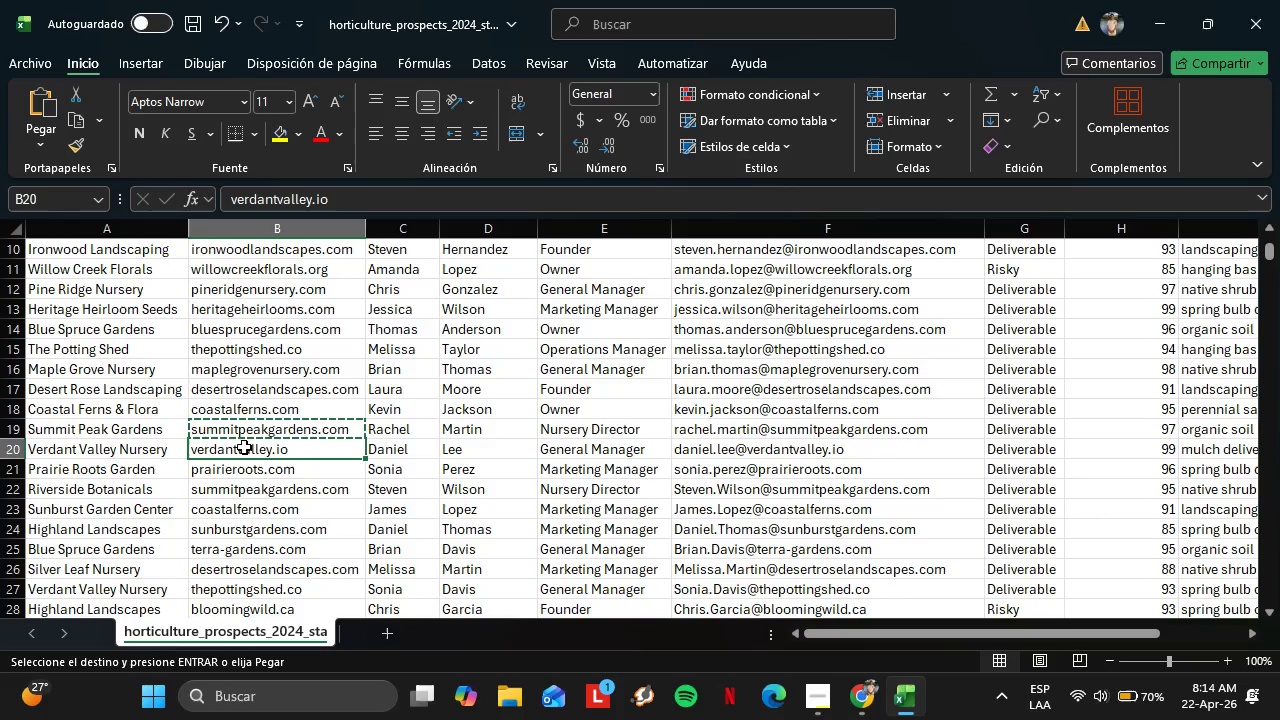 
key(Control+C)
 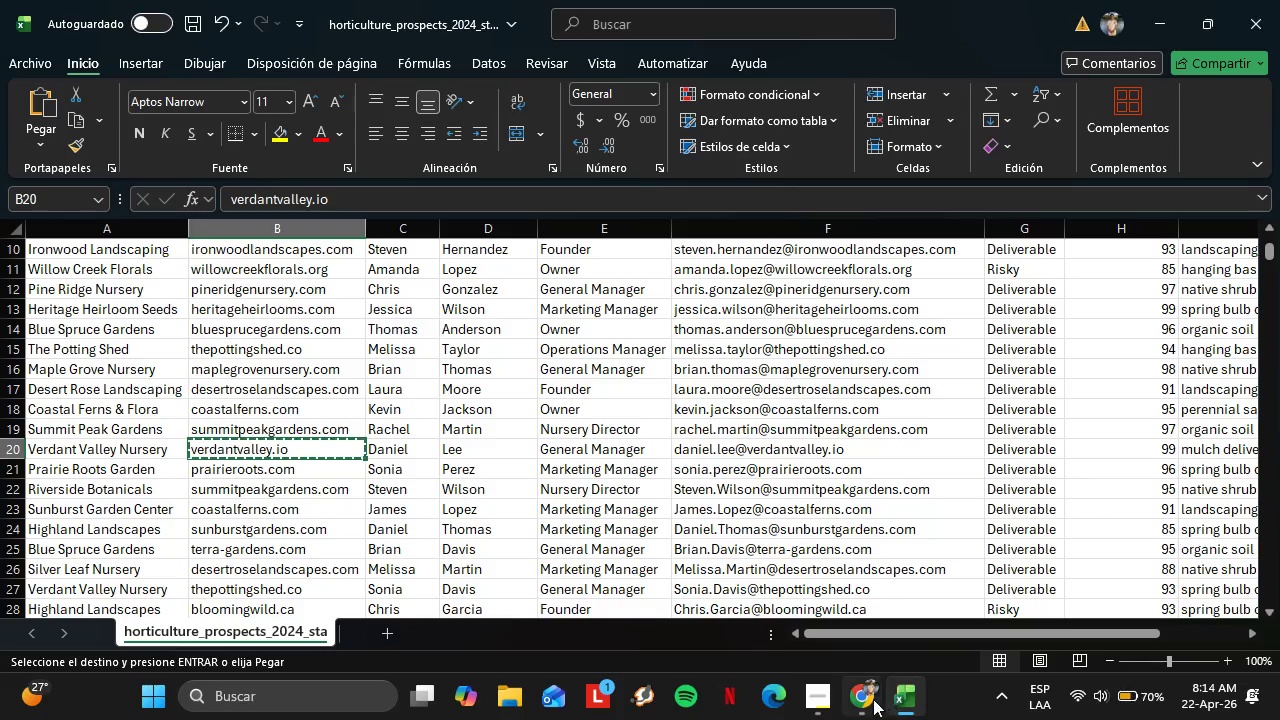 
left_click([868, 701])
 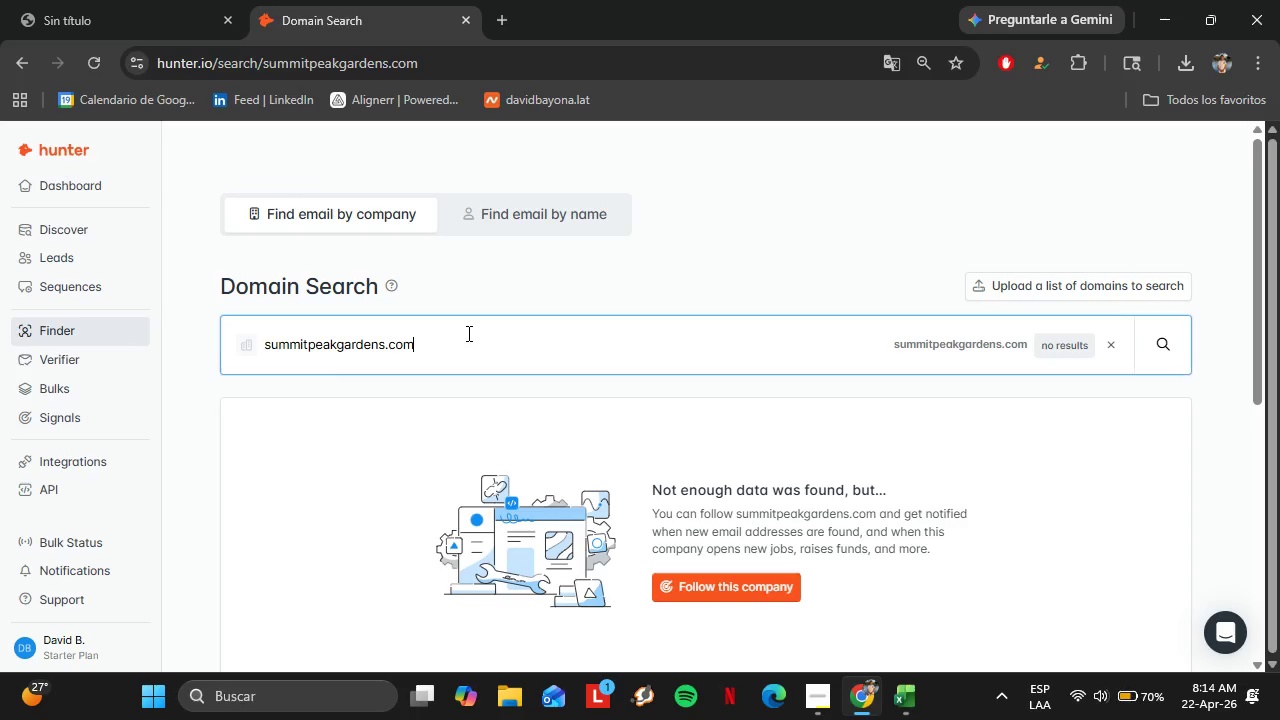 
double_click([467, 333])
 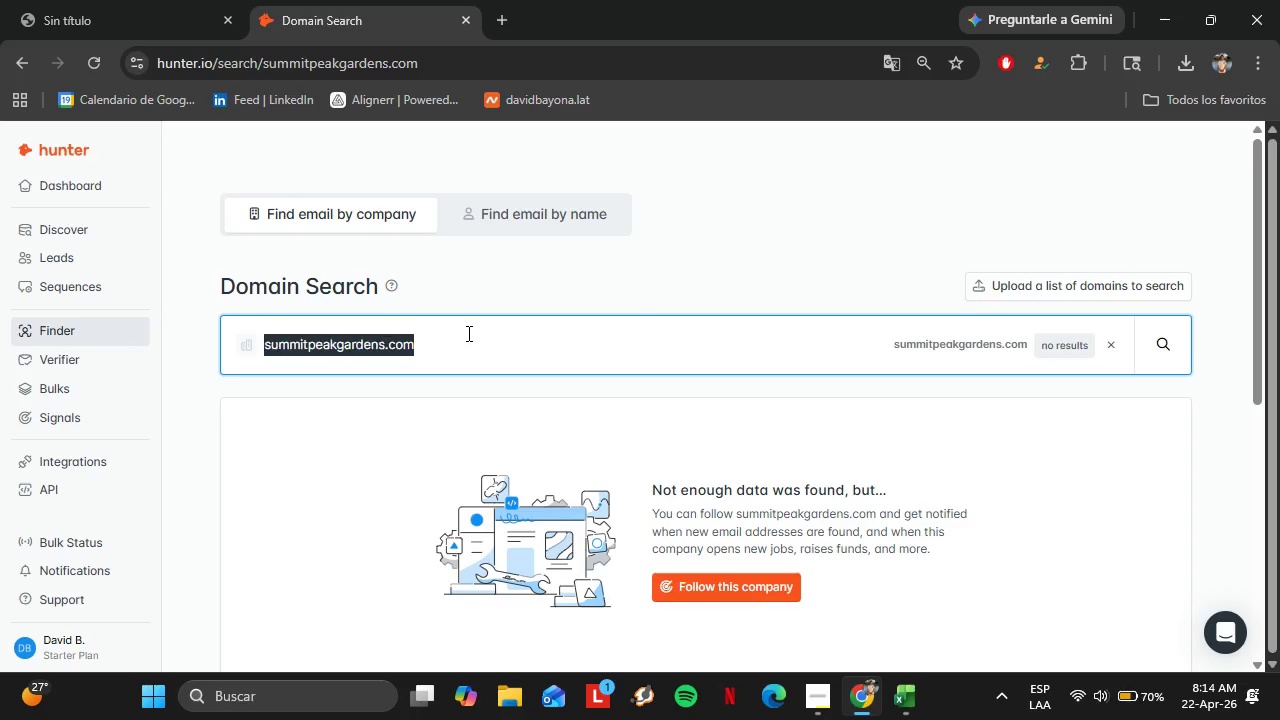 
triple_click([467, 333])
 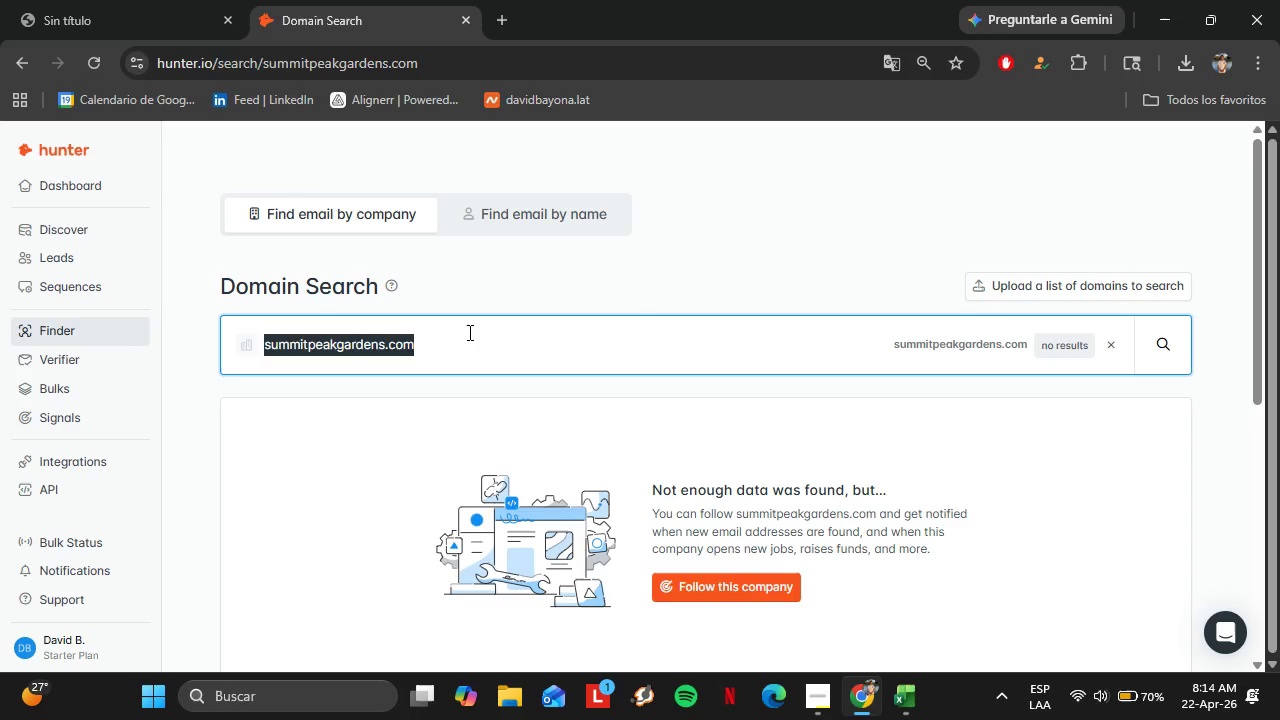 
key(Control+V)
 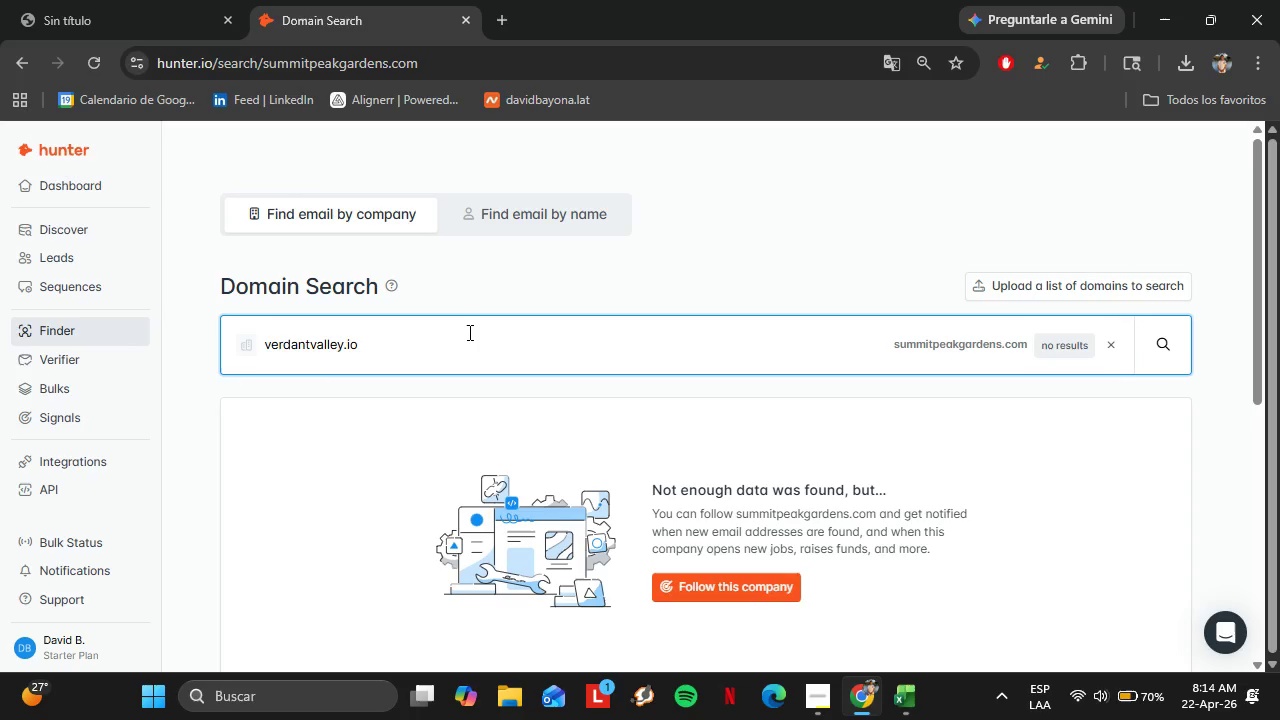 
key(Enter)
 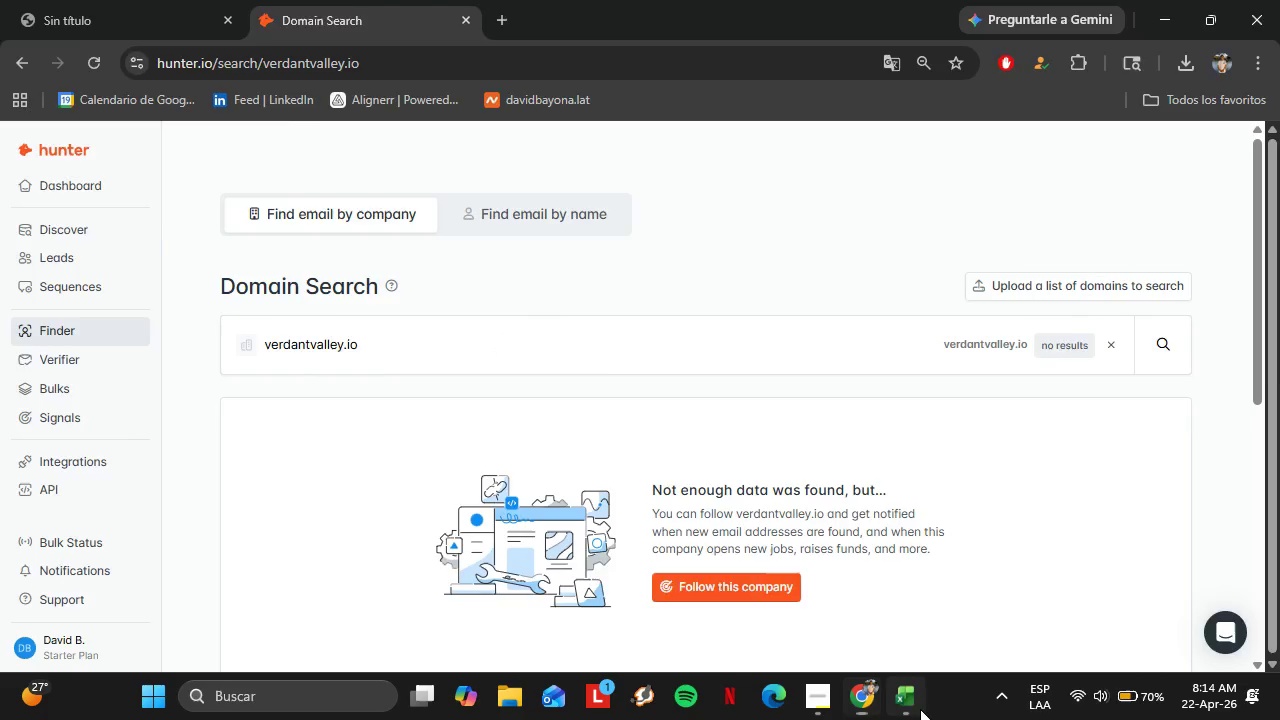 
left_click([236, 469])
 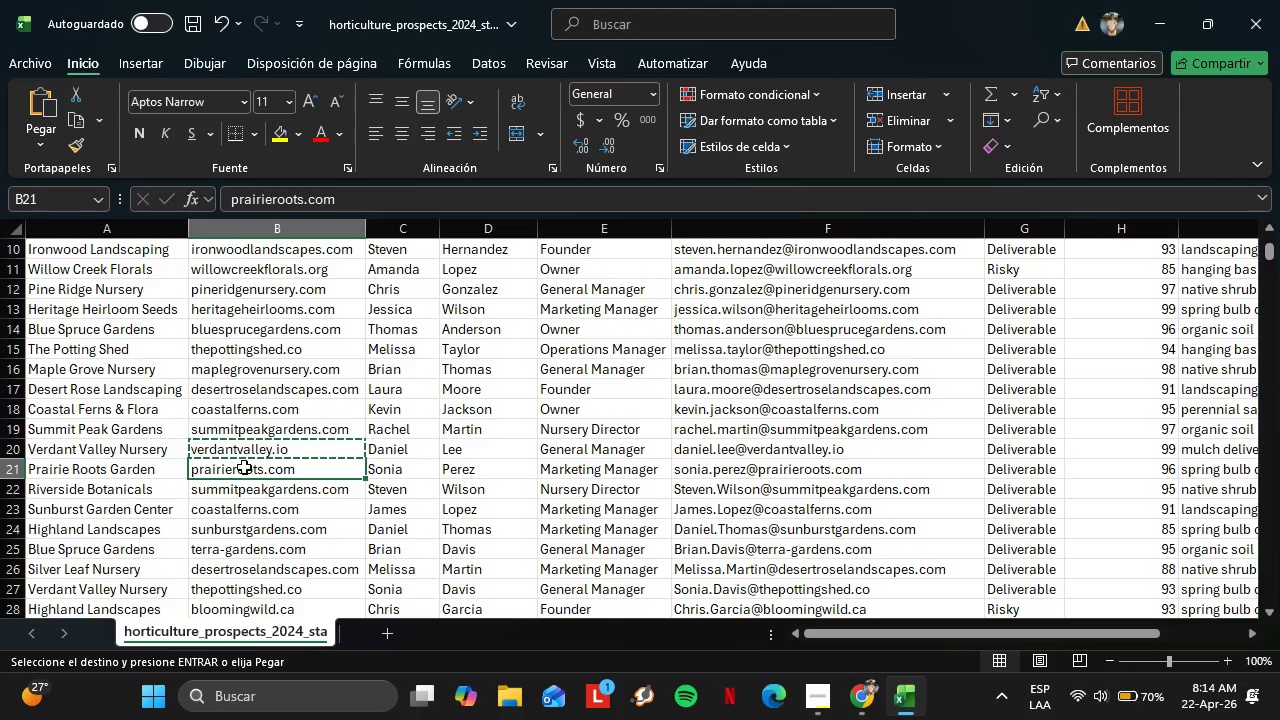 
key(Control+C)
 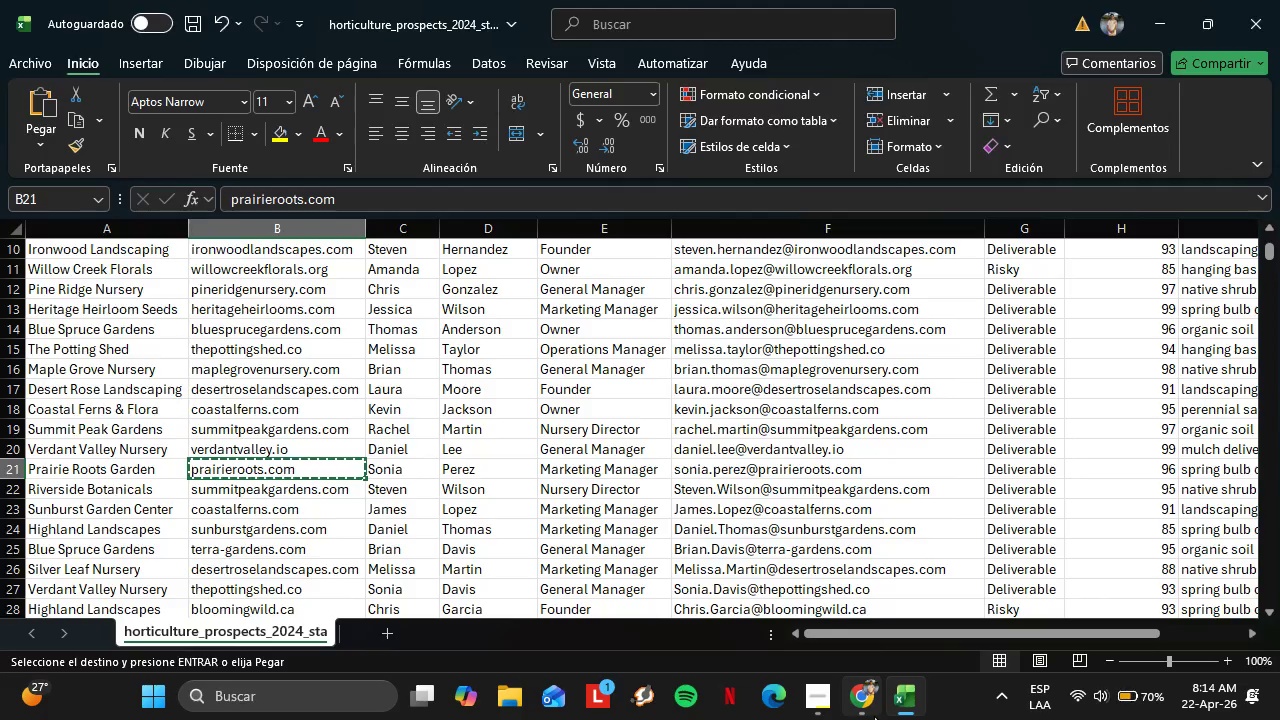 
left_click([874, 716])
 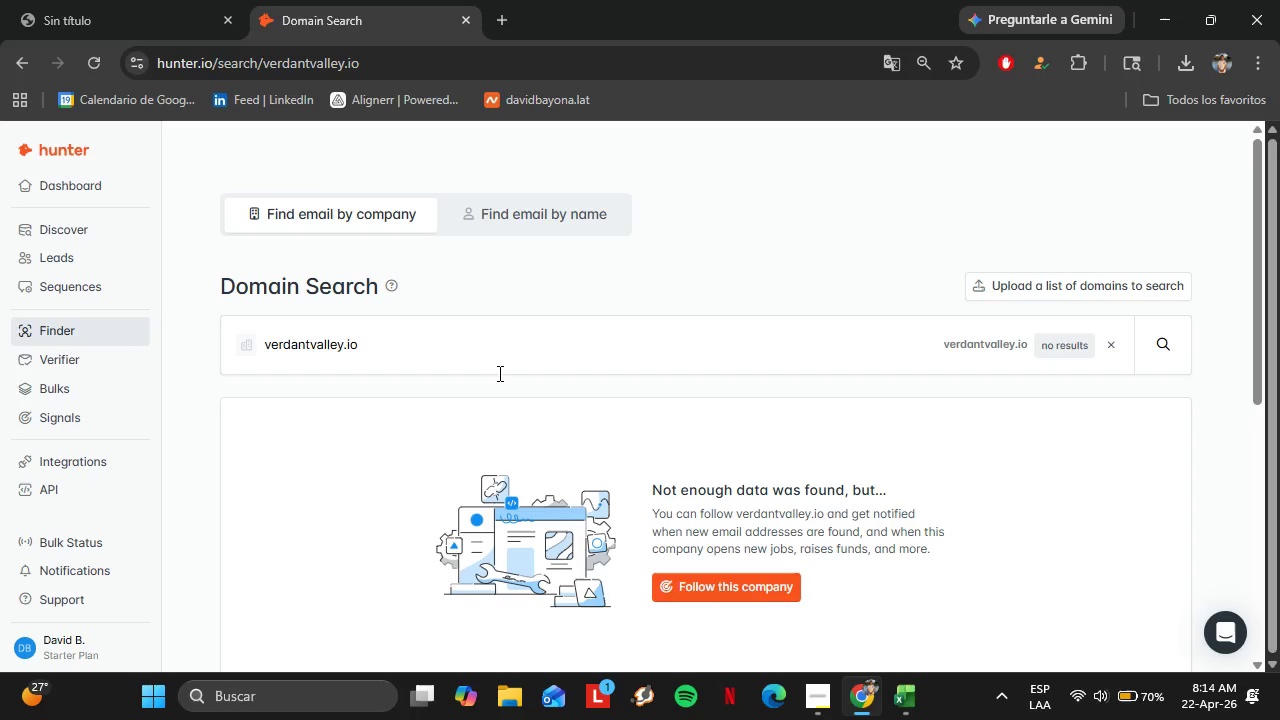 
double_click([498, 372])
 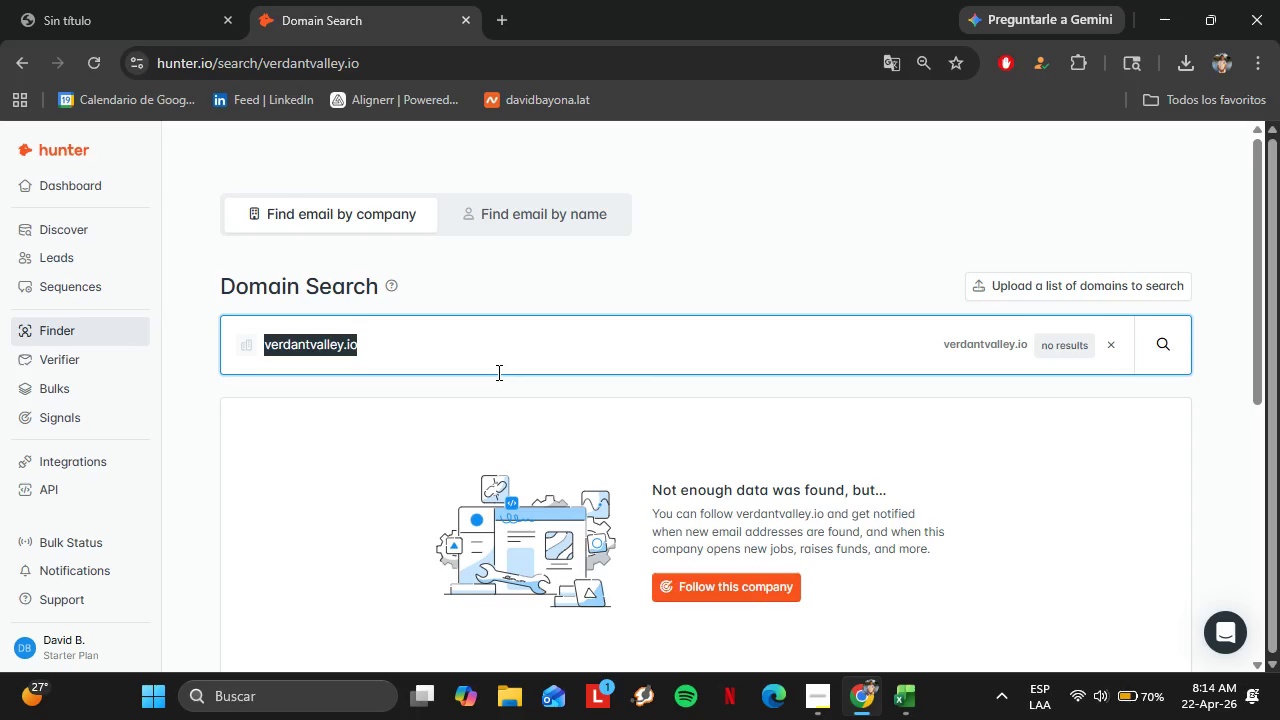 
triple_click([497, 372])
 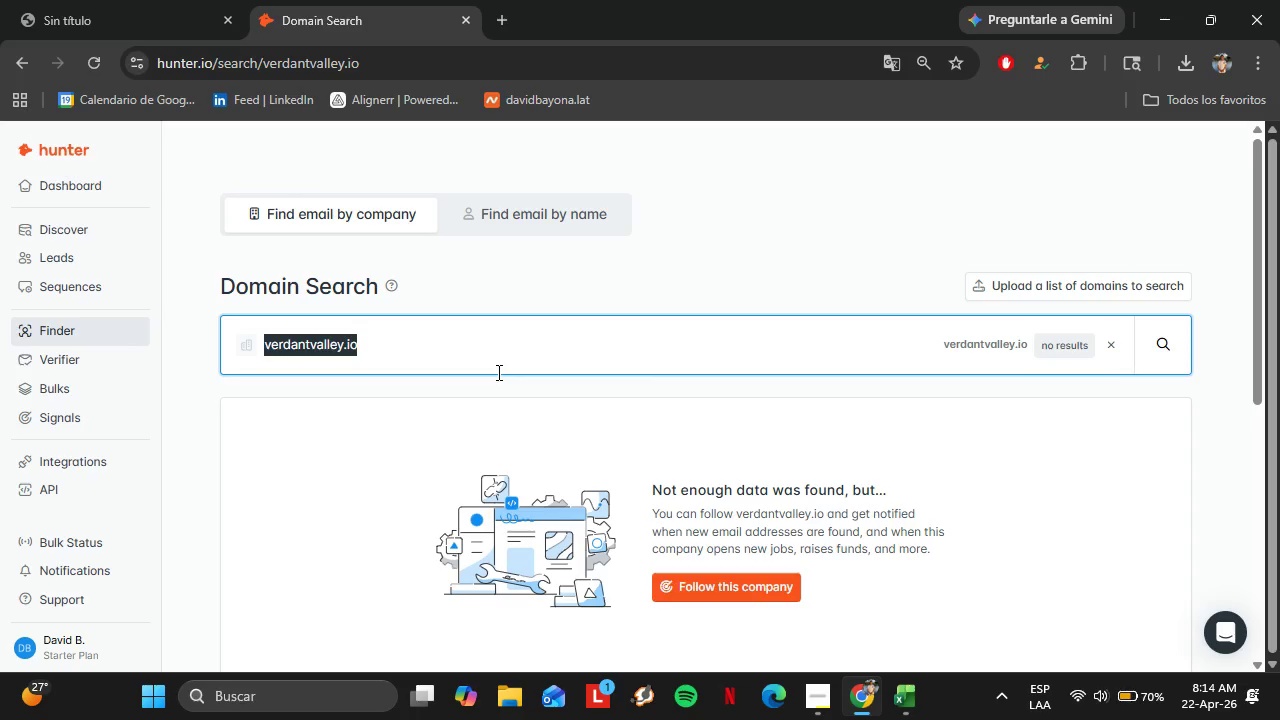 
key(Control+V)
 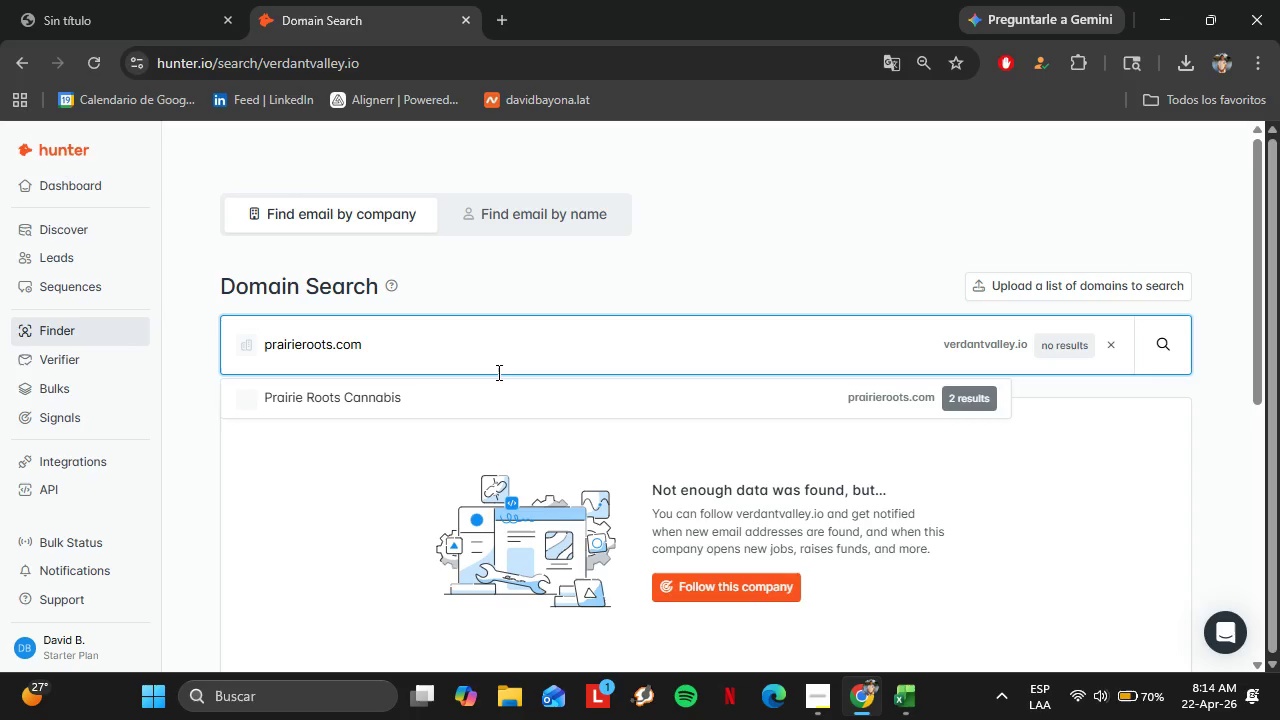 
key(Enter)
 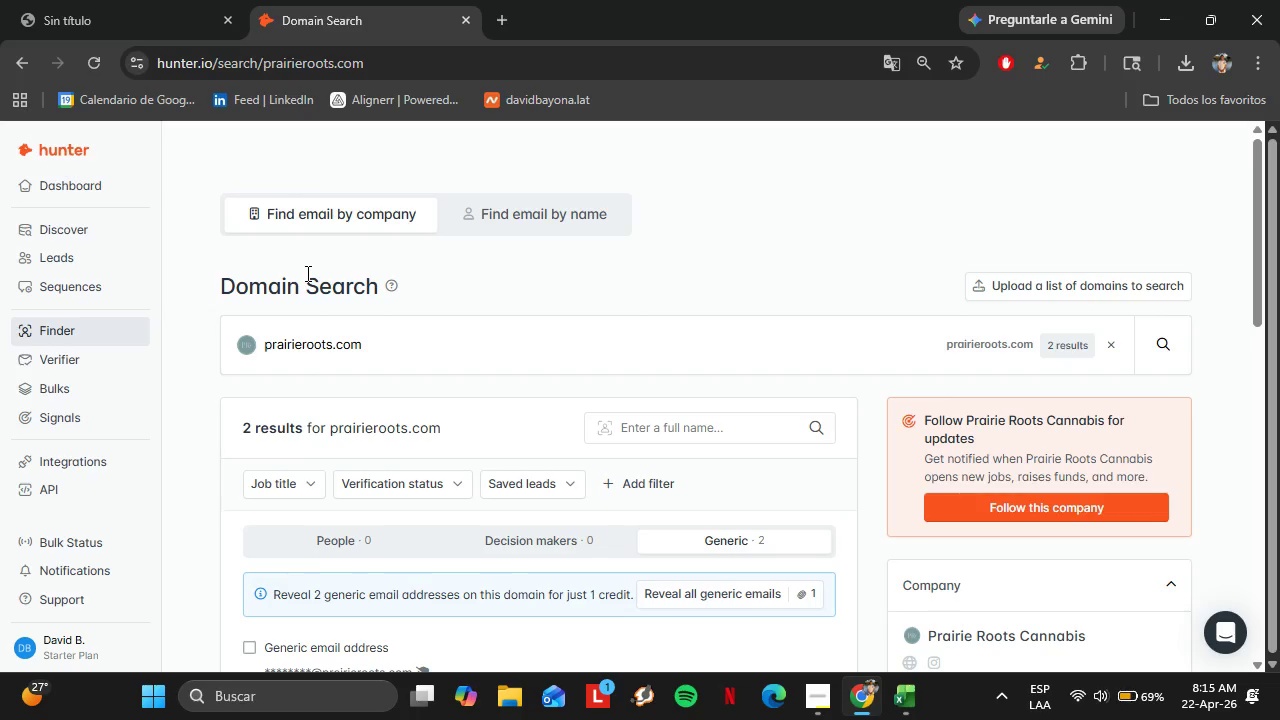 
wait(40.55)
 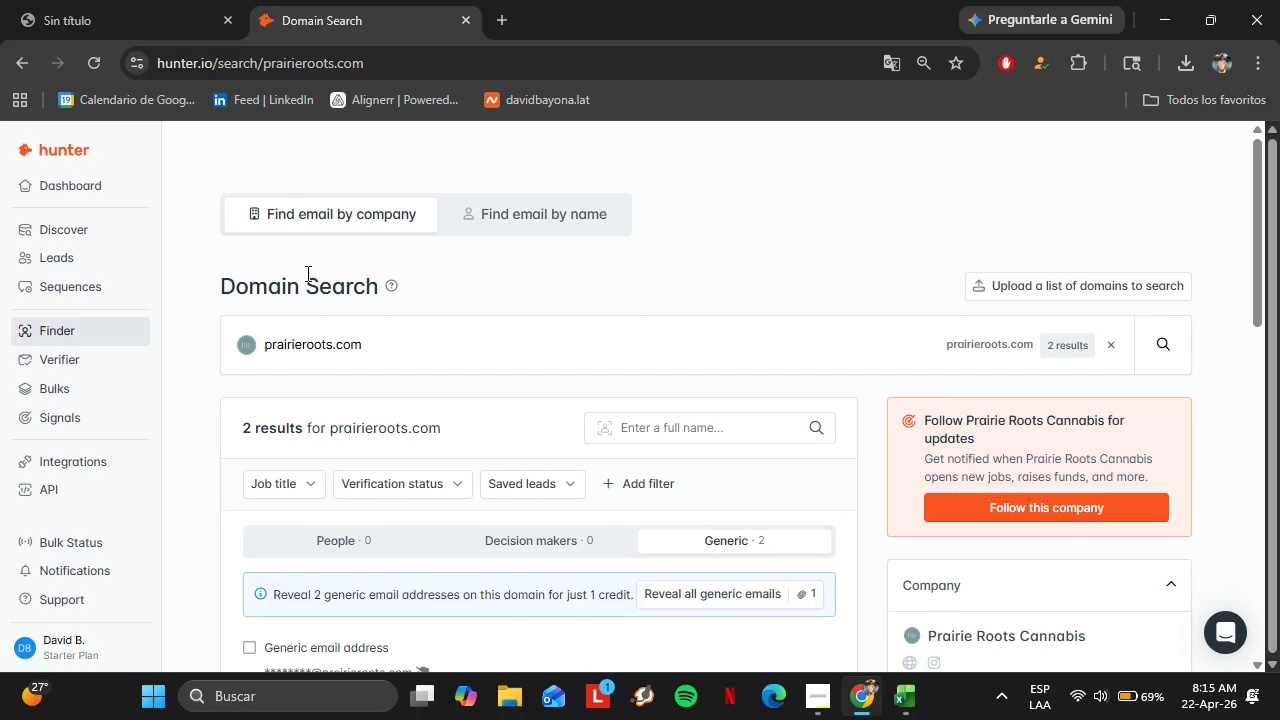 
double_click([478, 322])
 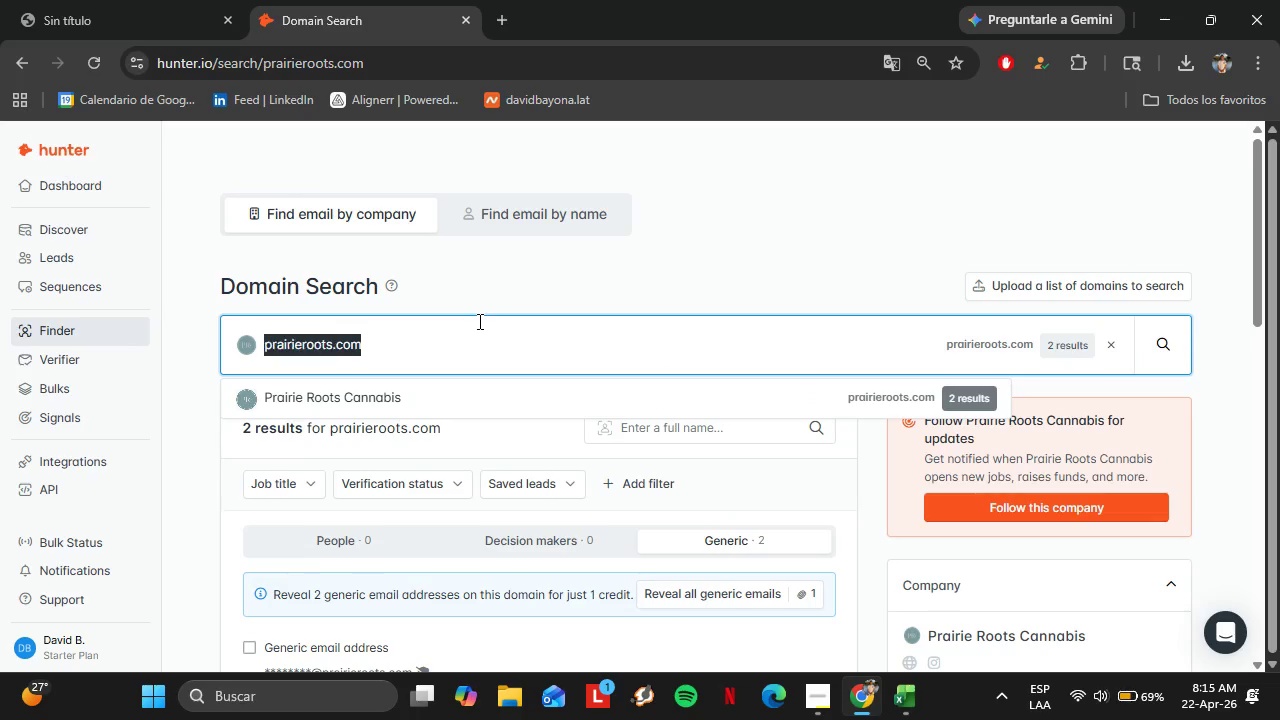 
triple_click([478, 321])
 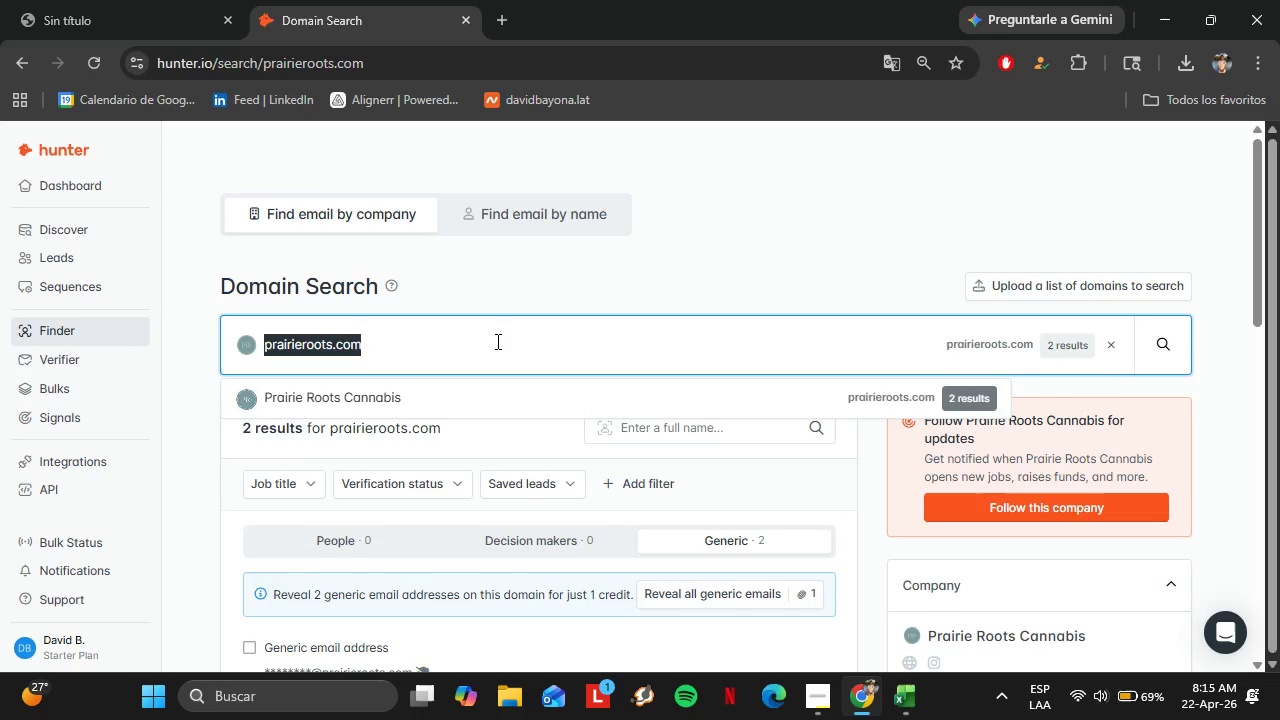 
type(swansonsnuer)
key(Backspace)
key(Backspace)
 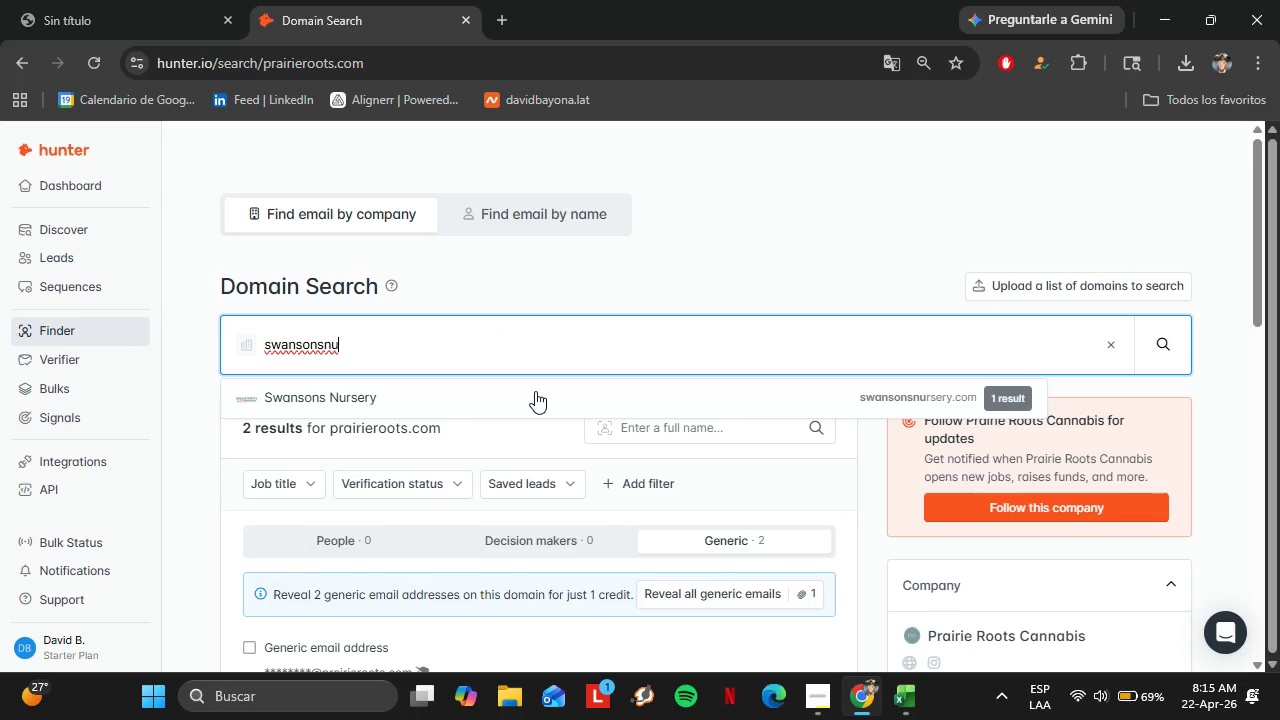 
left_click([533, 383])
 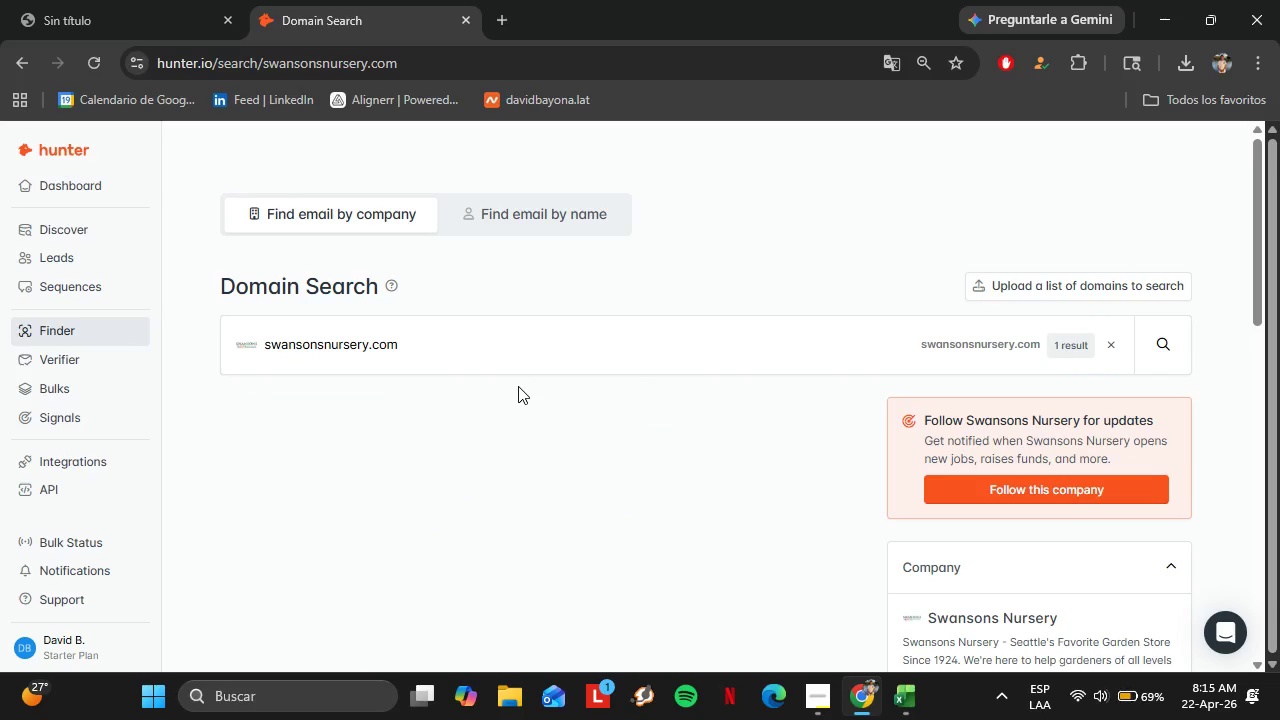 
scroll: coordinate [515, 389], scroll_direction: down, amount: 1.0
 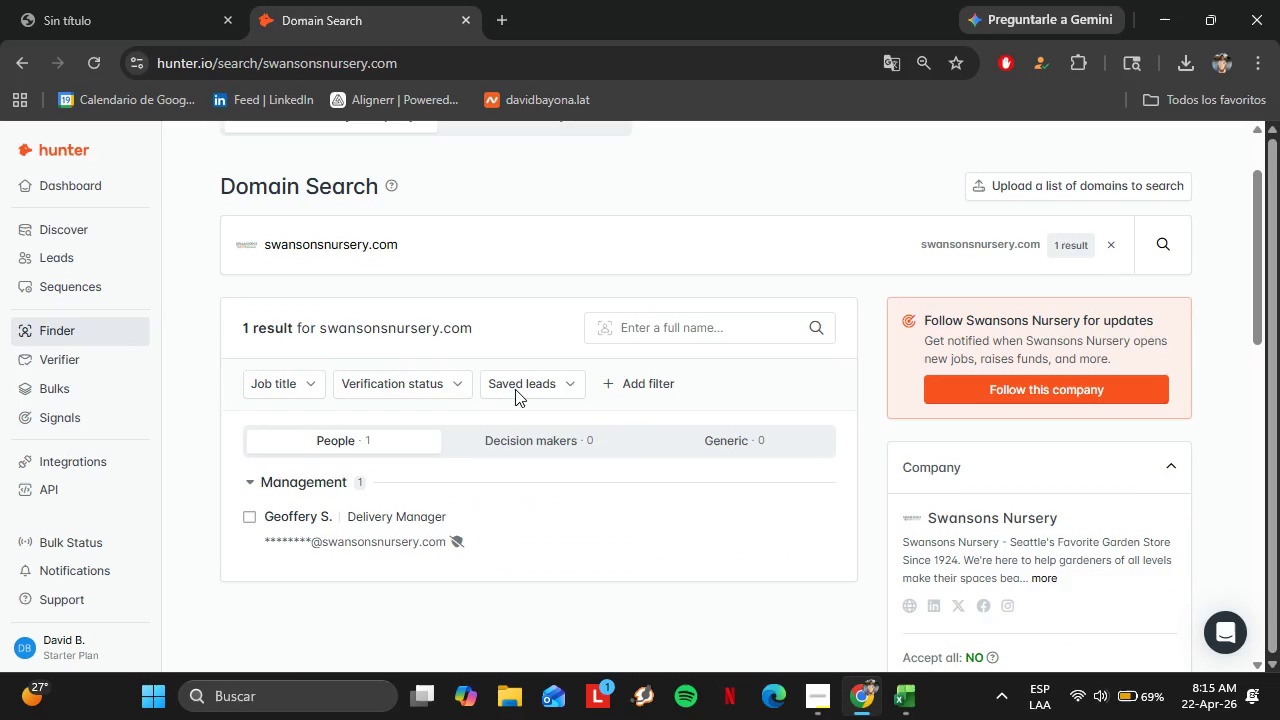 
left_click_drag(start_coordinate=[414, 344], to_coordinate=[225, 346])
 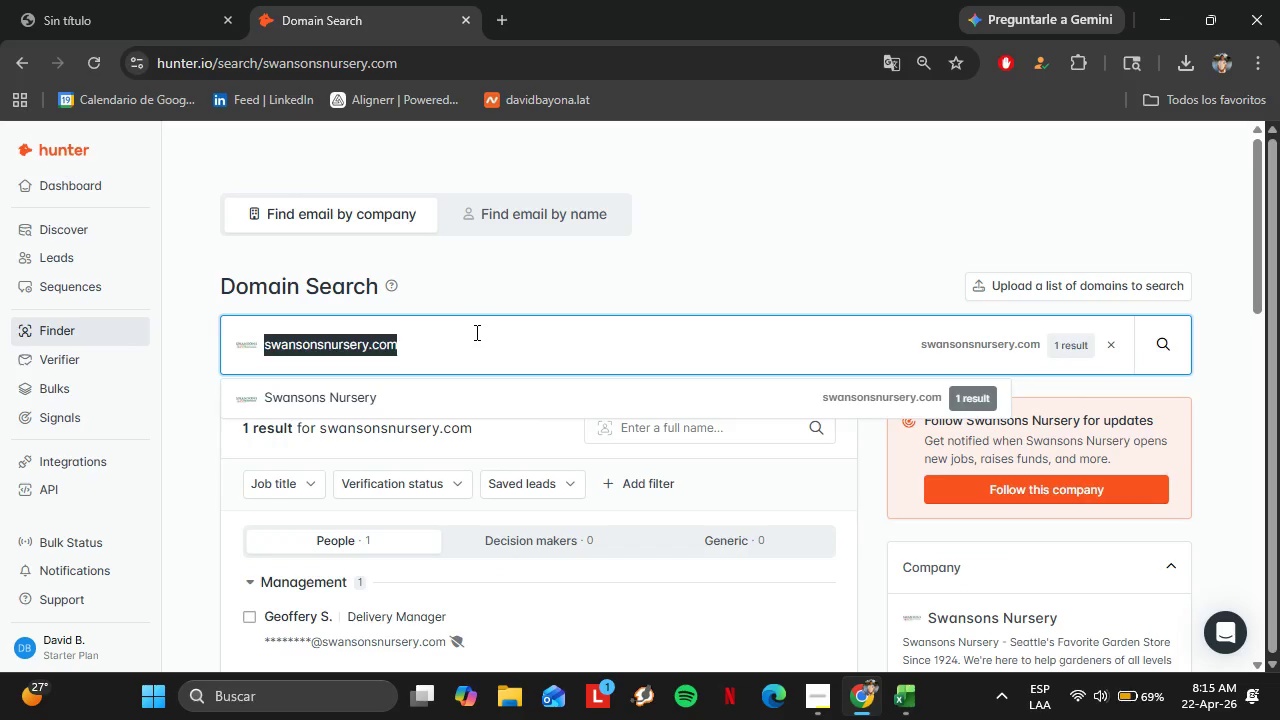 
scroll: coordinate [515, 389], scroll_direction: up, amount: 1.0
 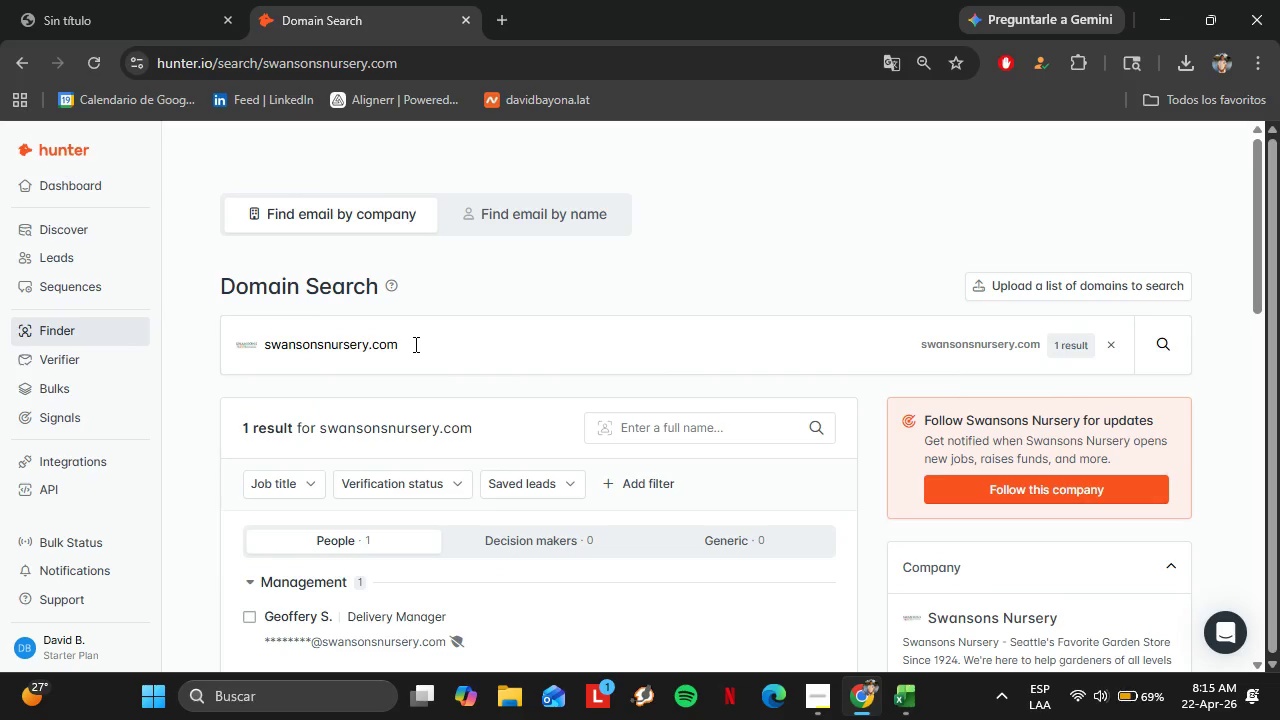 
type(portlandnurse)
 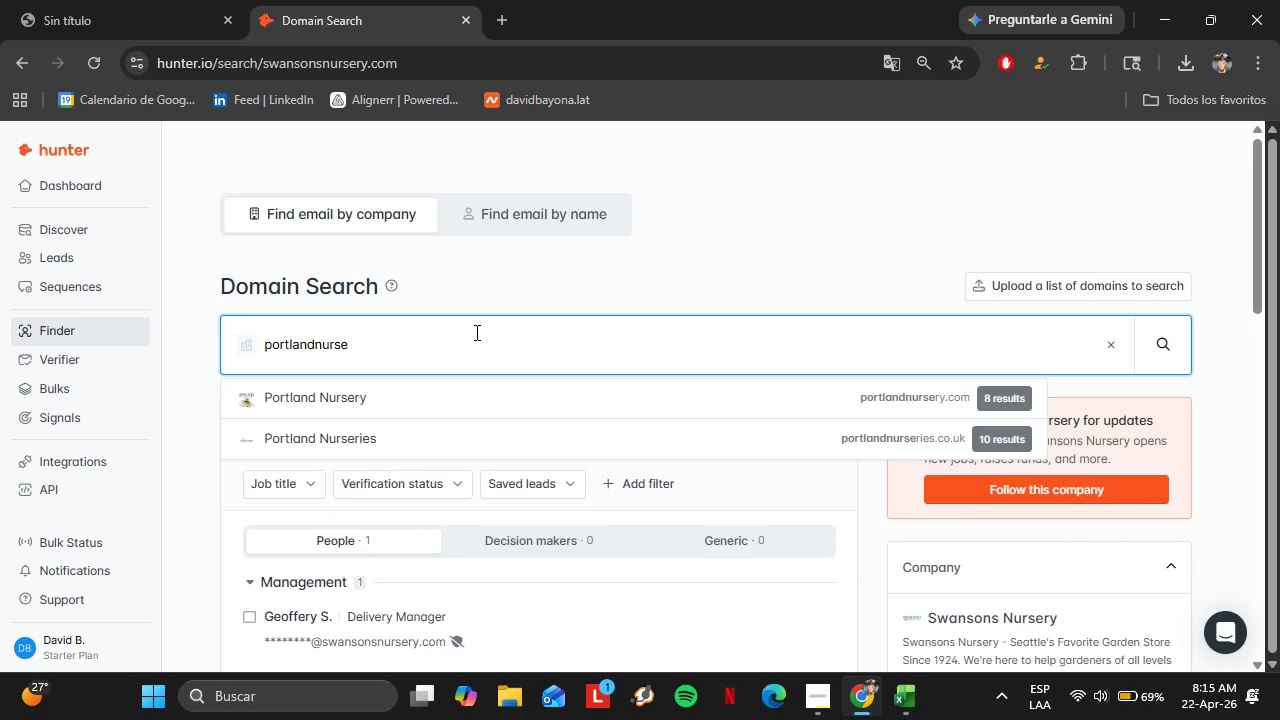 
key(ArrowDown)
 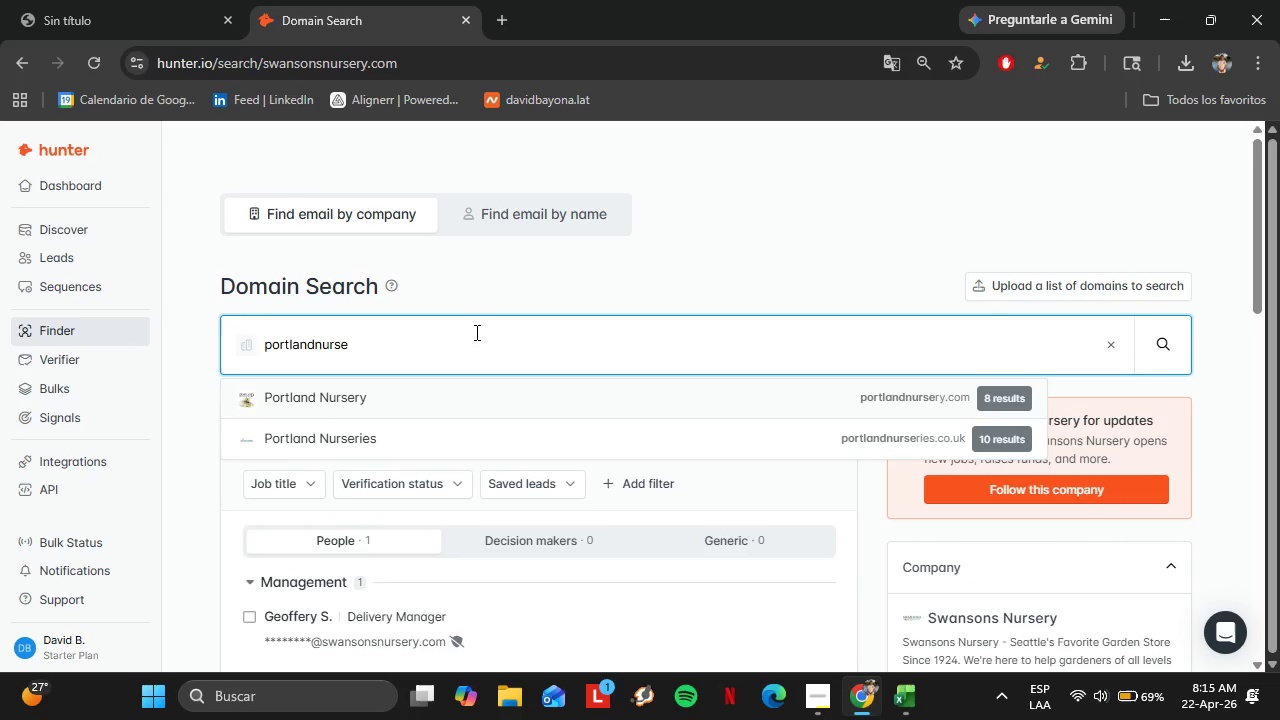 
key(Enter)
 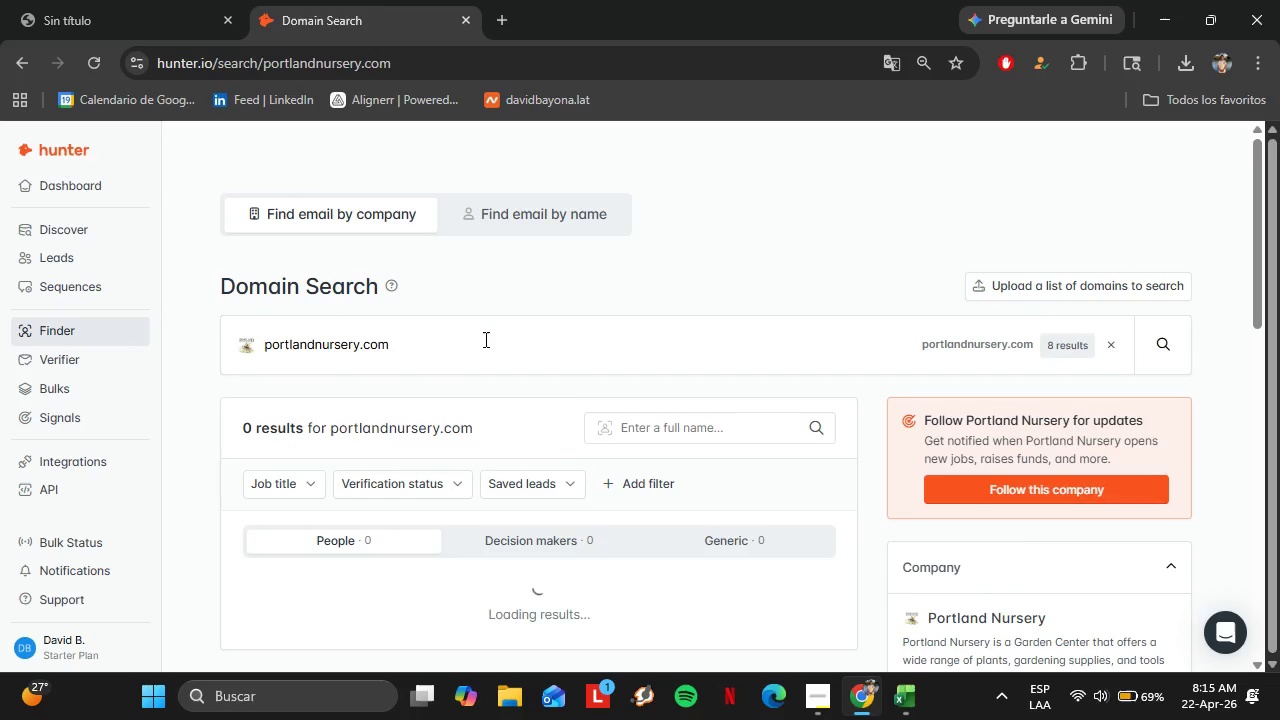 
scroll: coordinate [589, 423], scroll_direction: down, amount: 4.0
 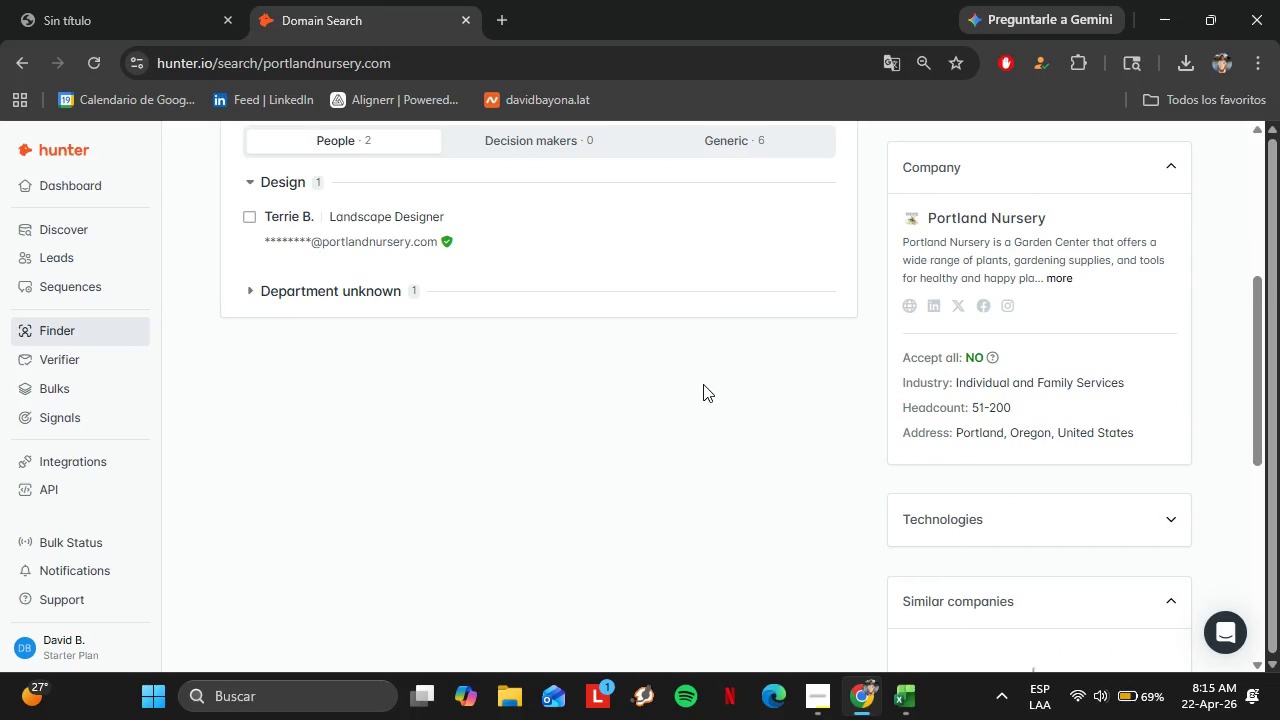 
scroll: coordinate [703, 384], scroll_direction: up, amount: 2.0
 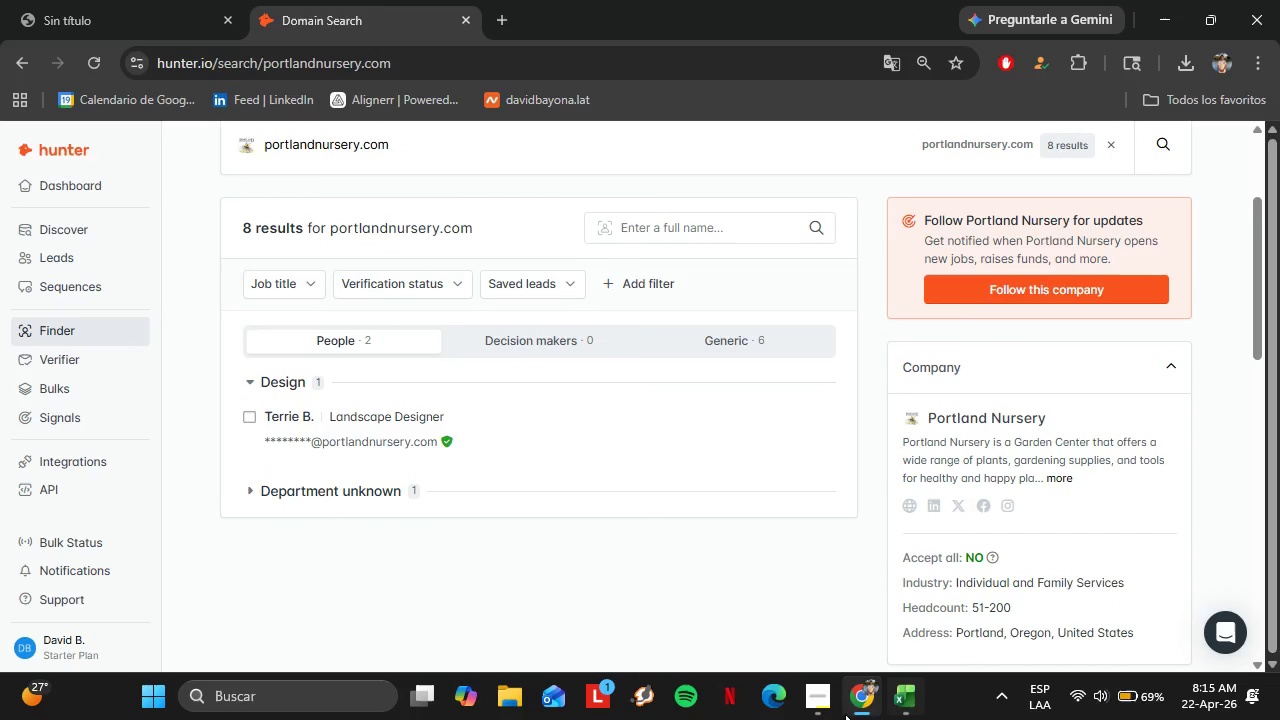 
left_click([824, 714])
 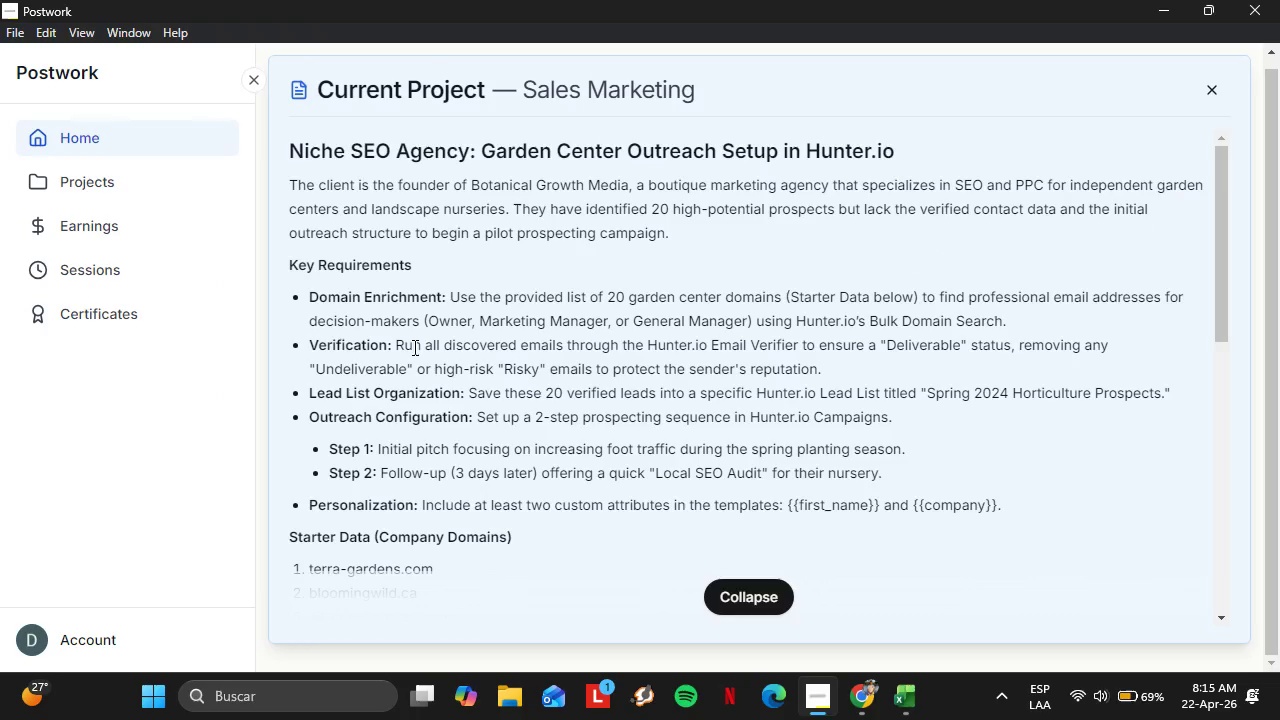 
left_click([914, 695])
 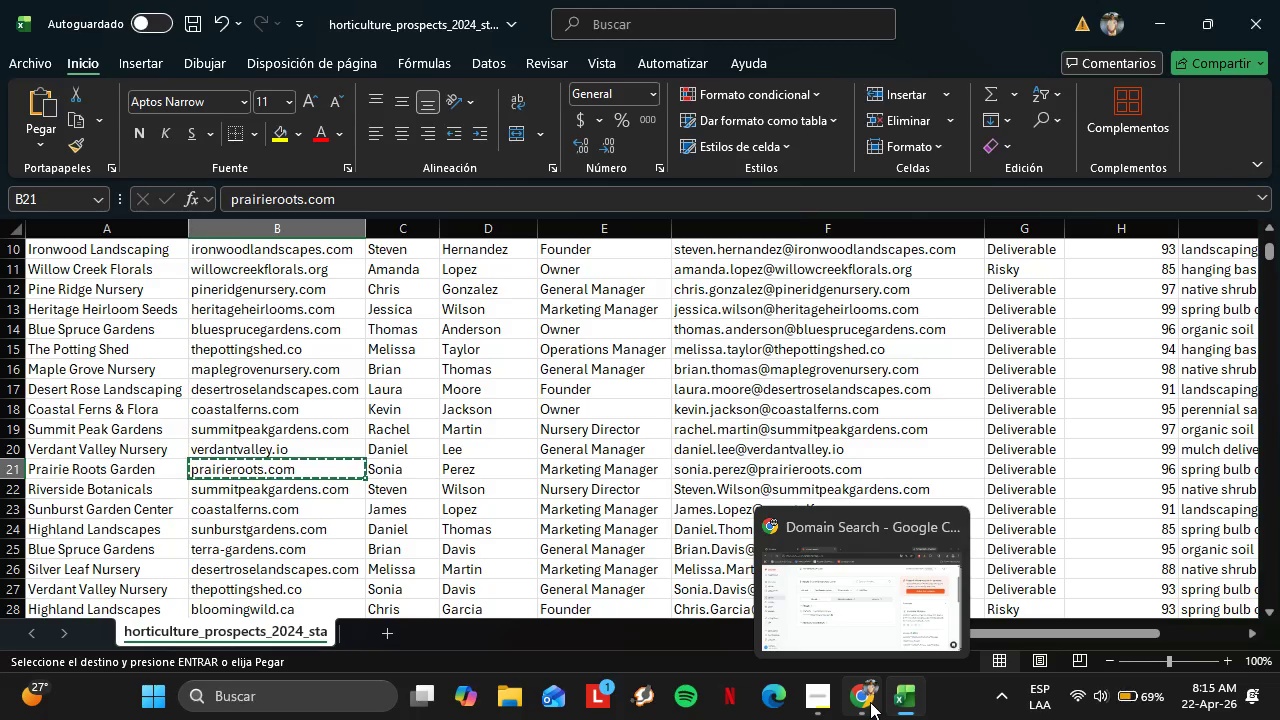 
left_click([870, 702])
 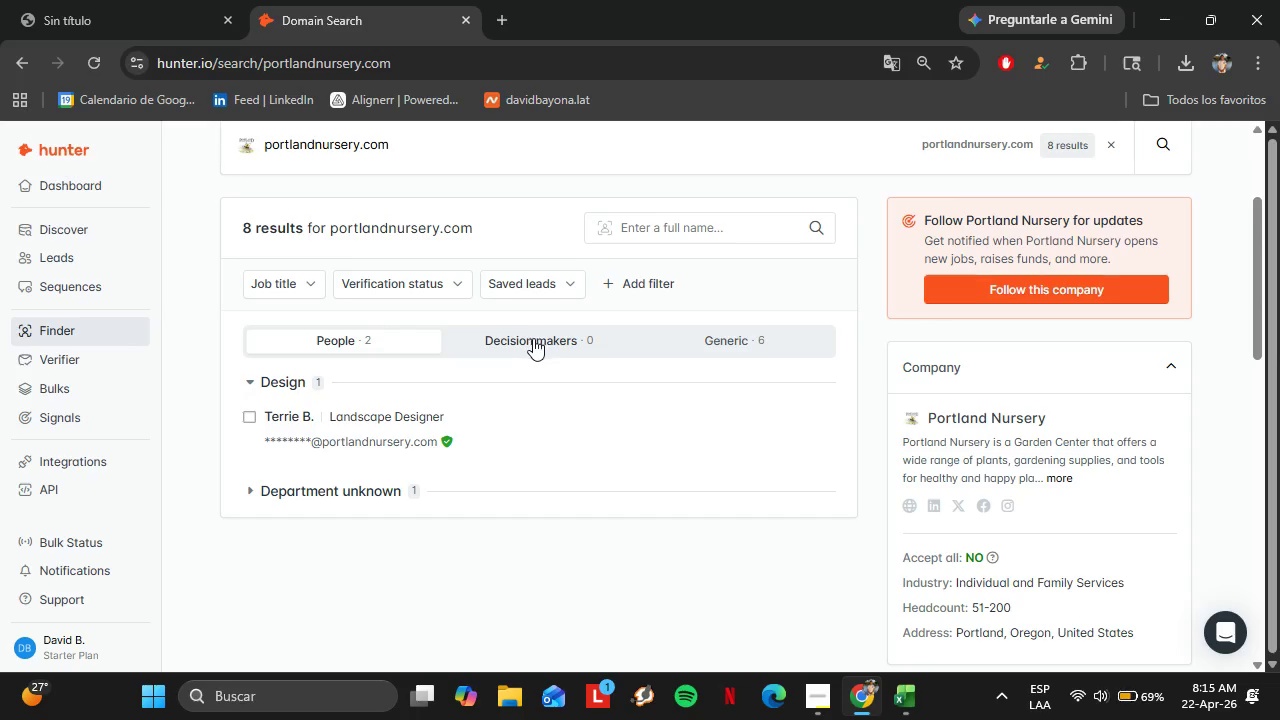 
left_click([533, 338])
 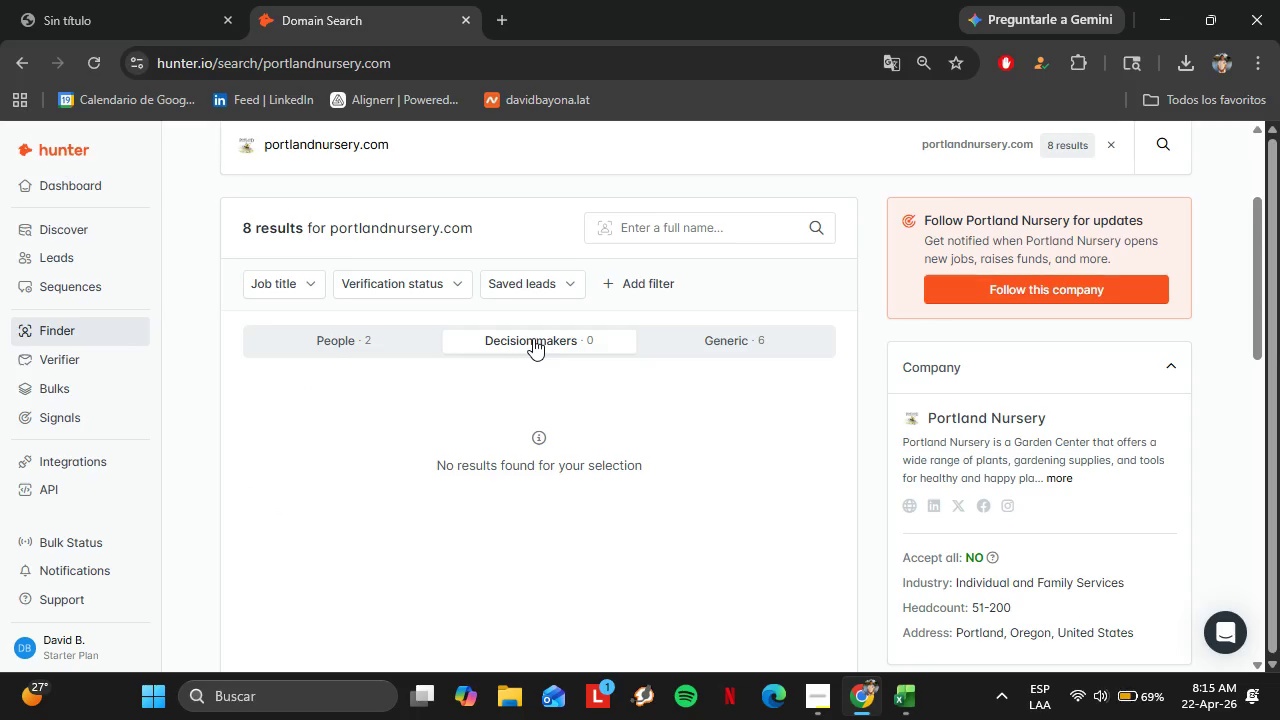 
left_click([533, 338])
 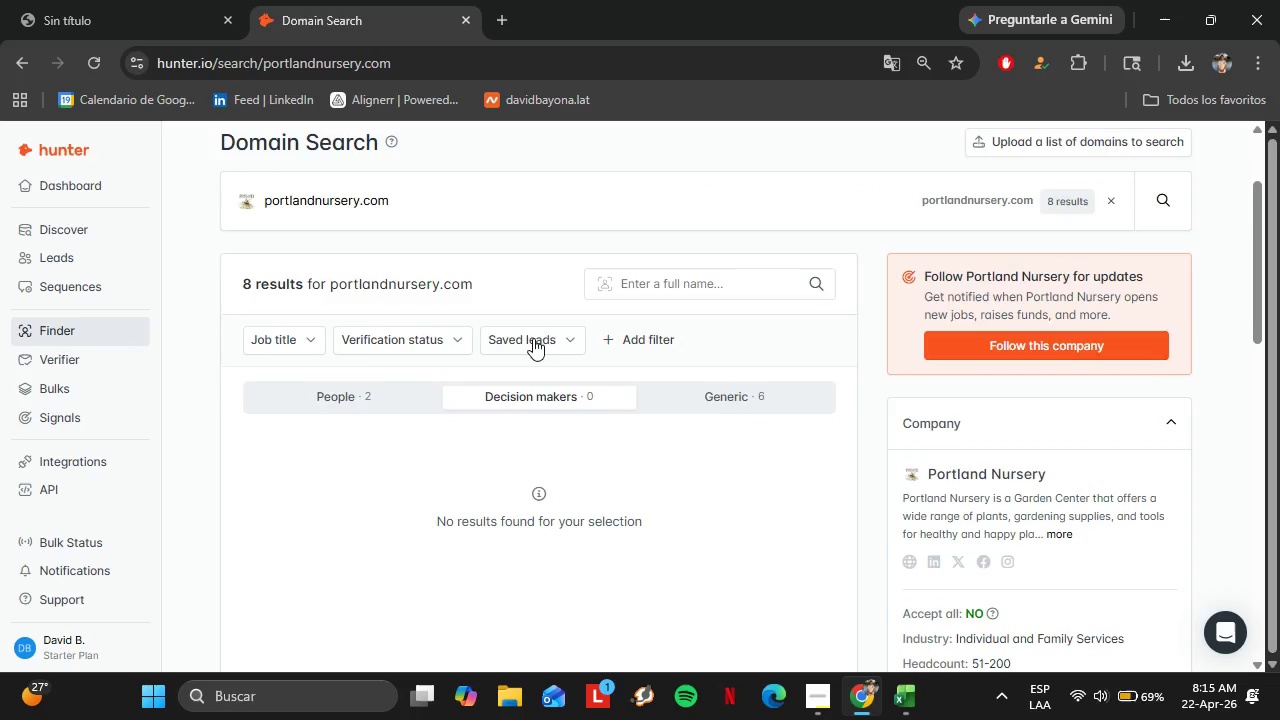 
scroll: coordinate [533, 338], scroll_direction: up, amount: 2.0
 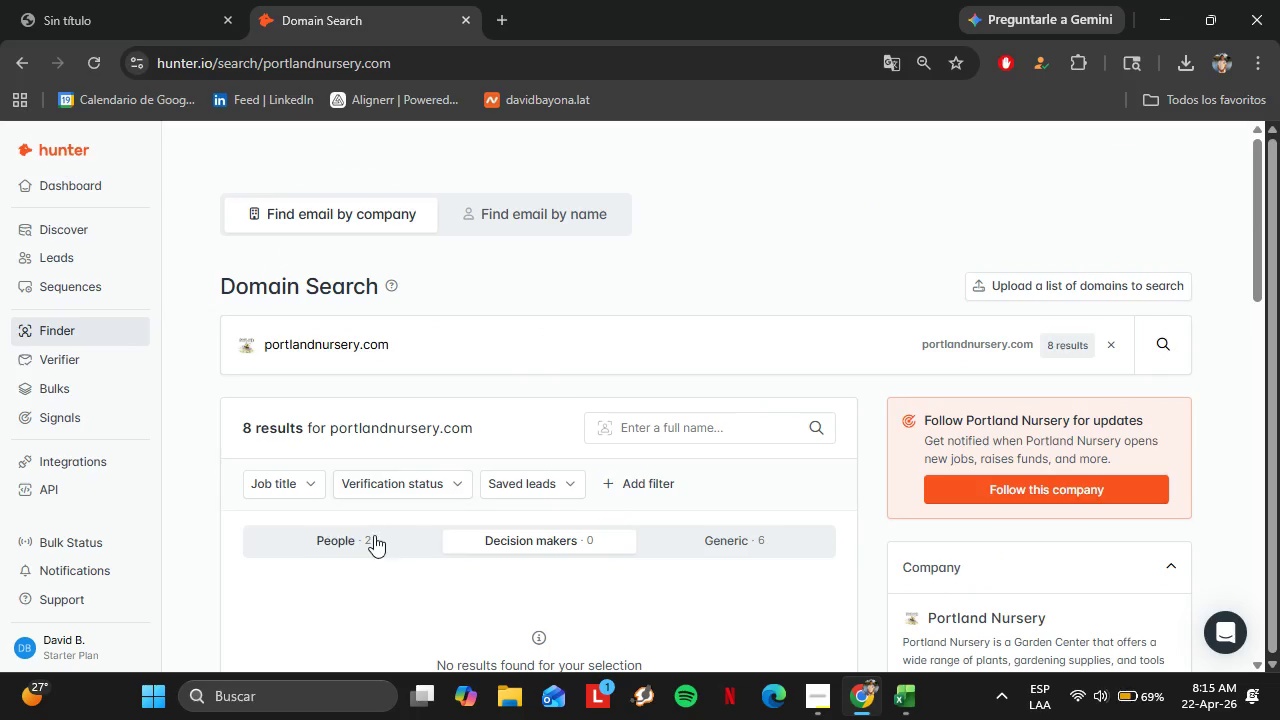 
left_click([374, 535])
 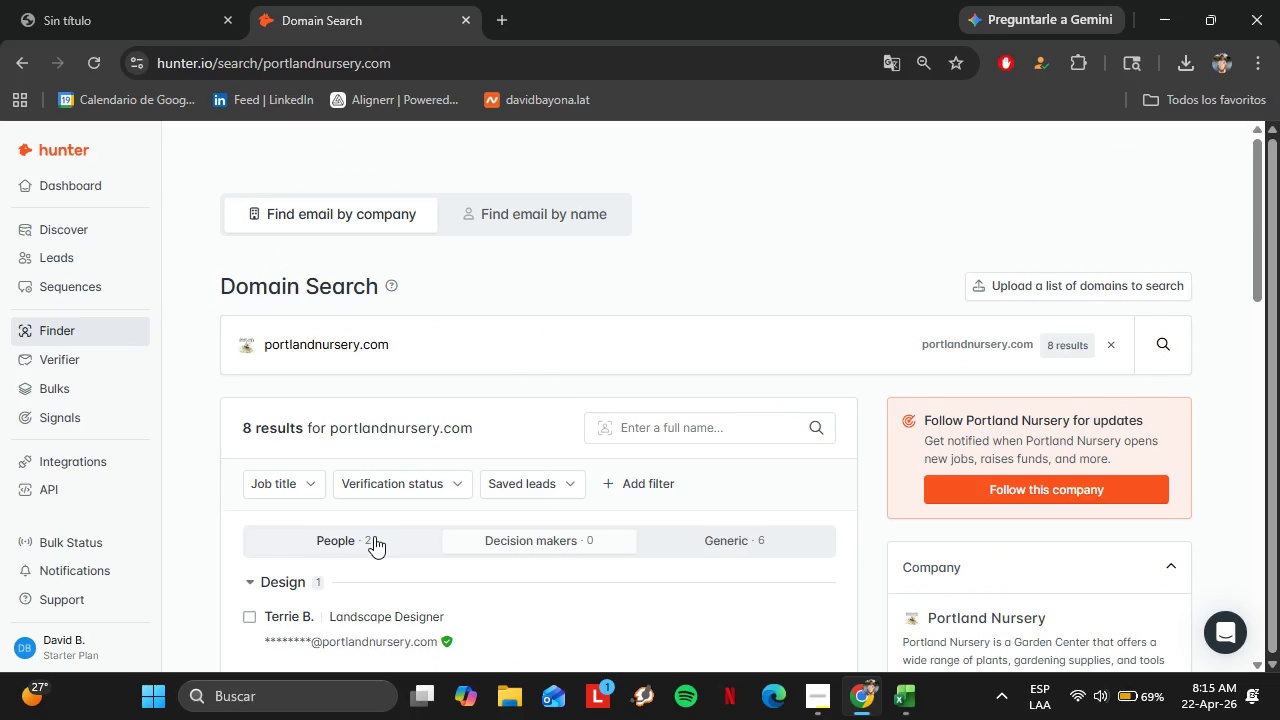 
scroll: coordinate [375, 536], scroll_direction: down, amount: 2.0
 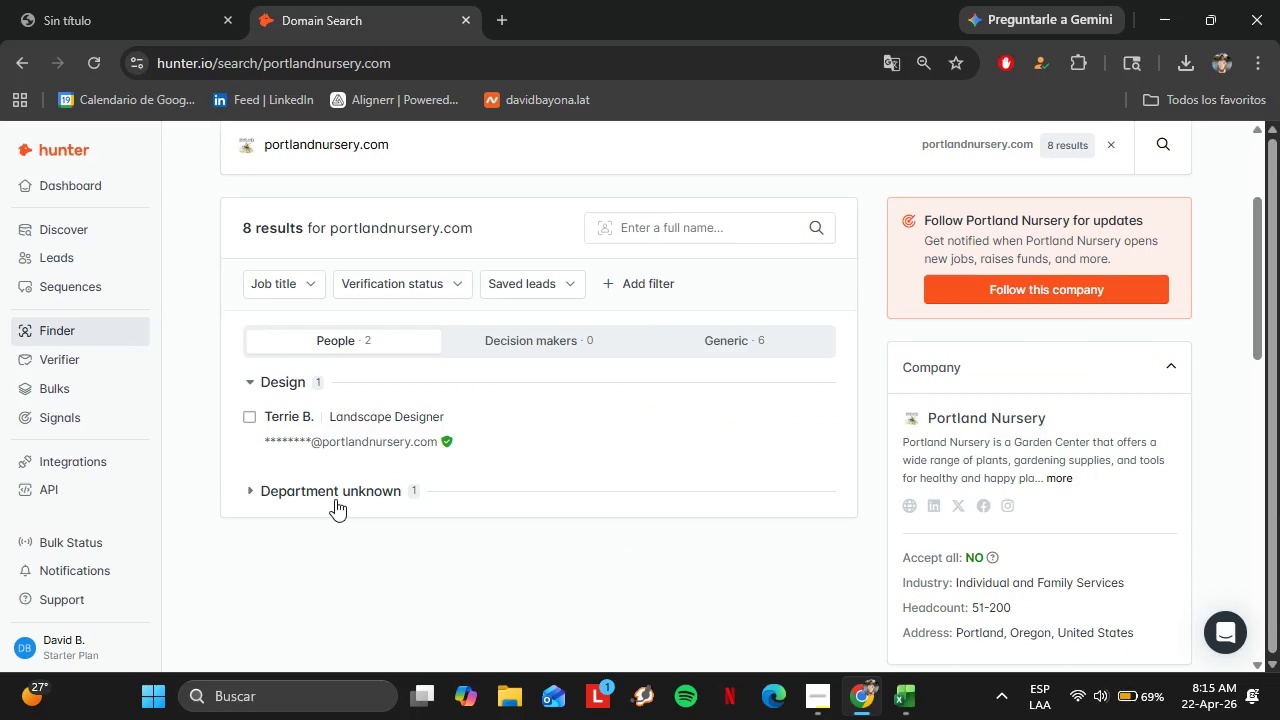 
left_click([335, 499])
 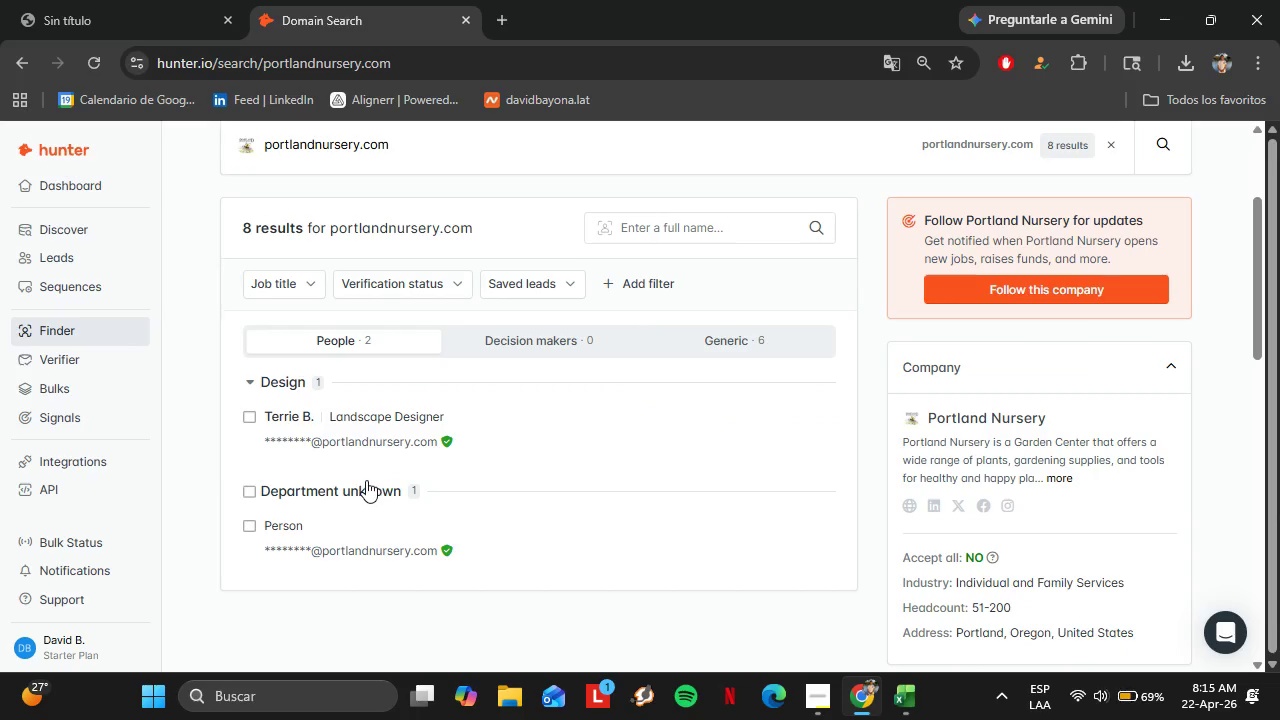 
left_click([366, 480])
 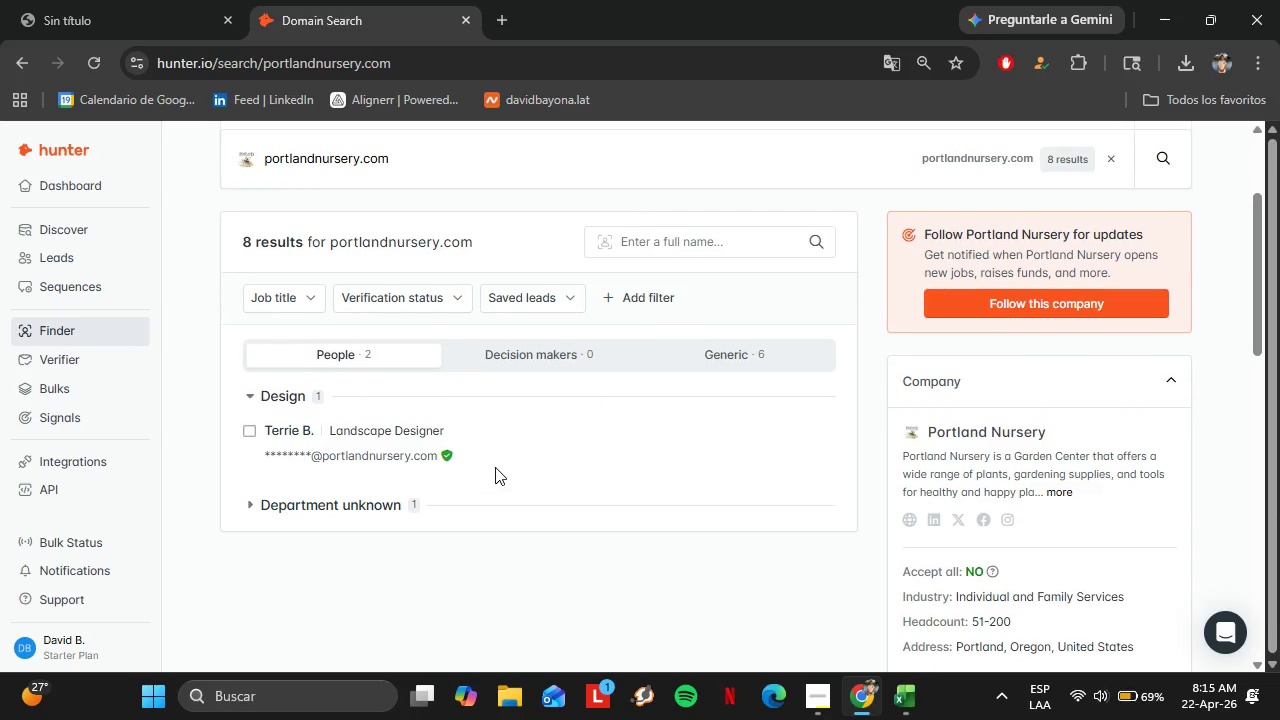 
scroll: coordinate [495, 467], scroll_direction: up, amount: 3.0
 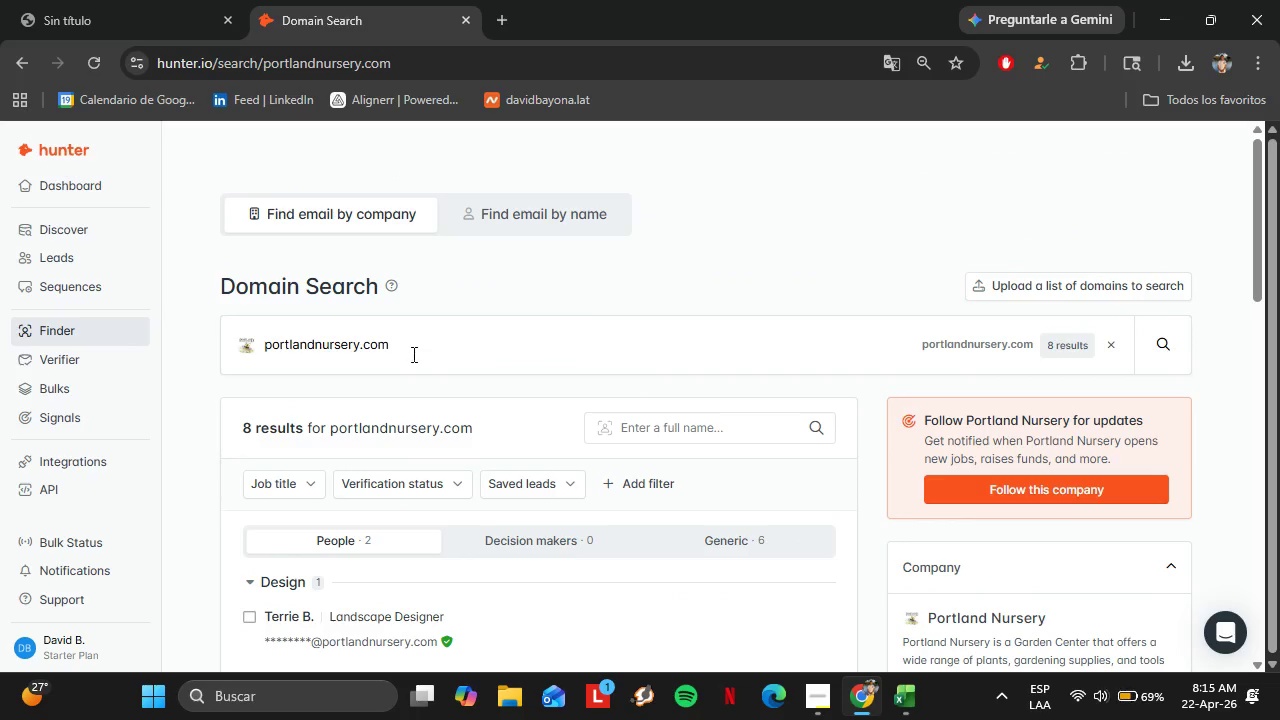 
left_click_drag(start_coordinate=[412, 349], to_coordinate=[218, 351])
 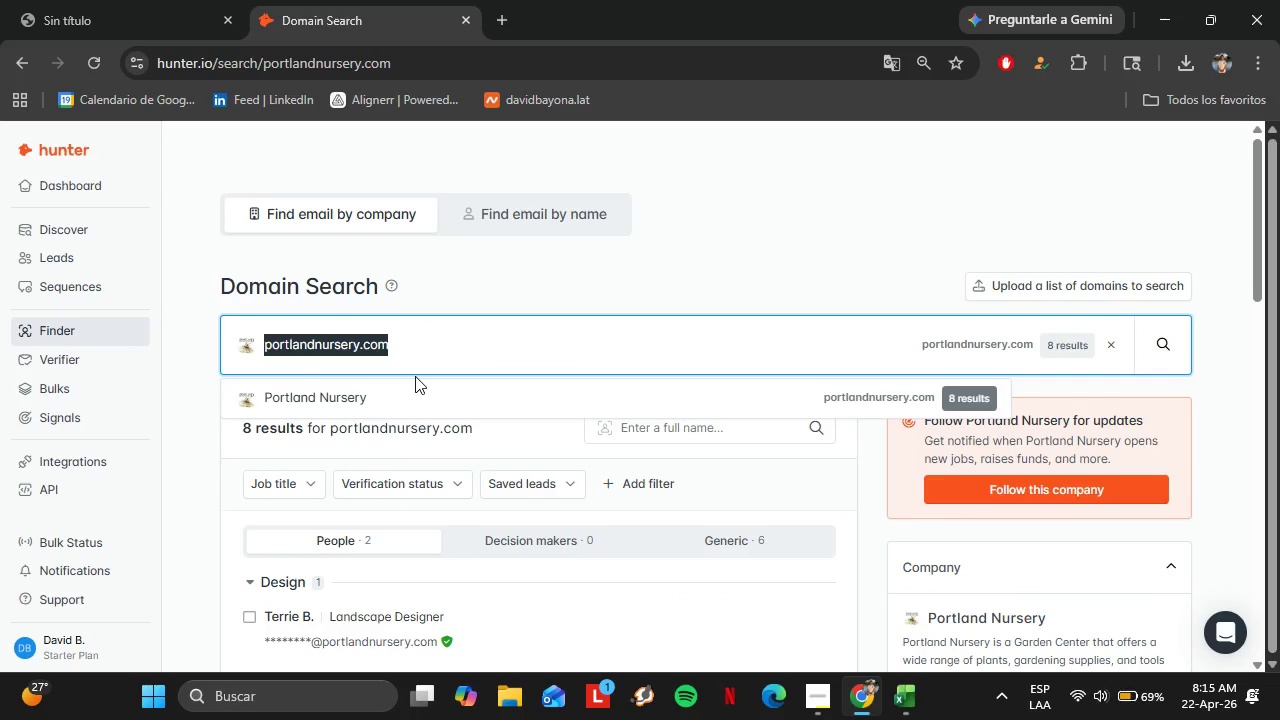 
type(skynursery)
 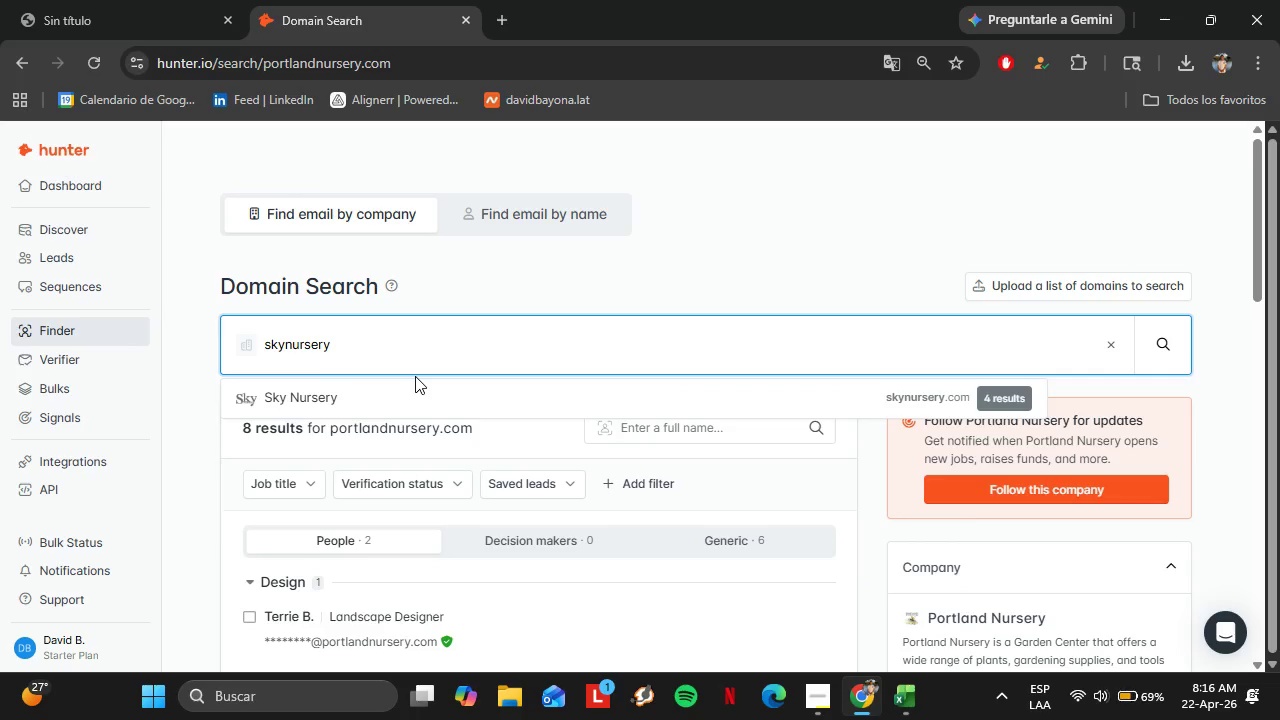 
key(ArrowDown)
 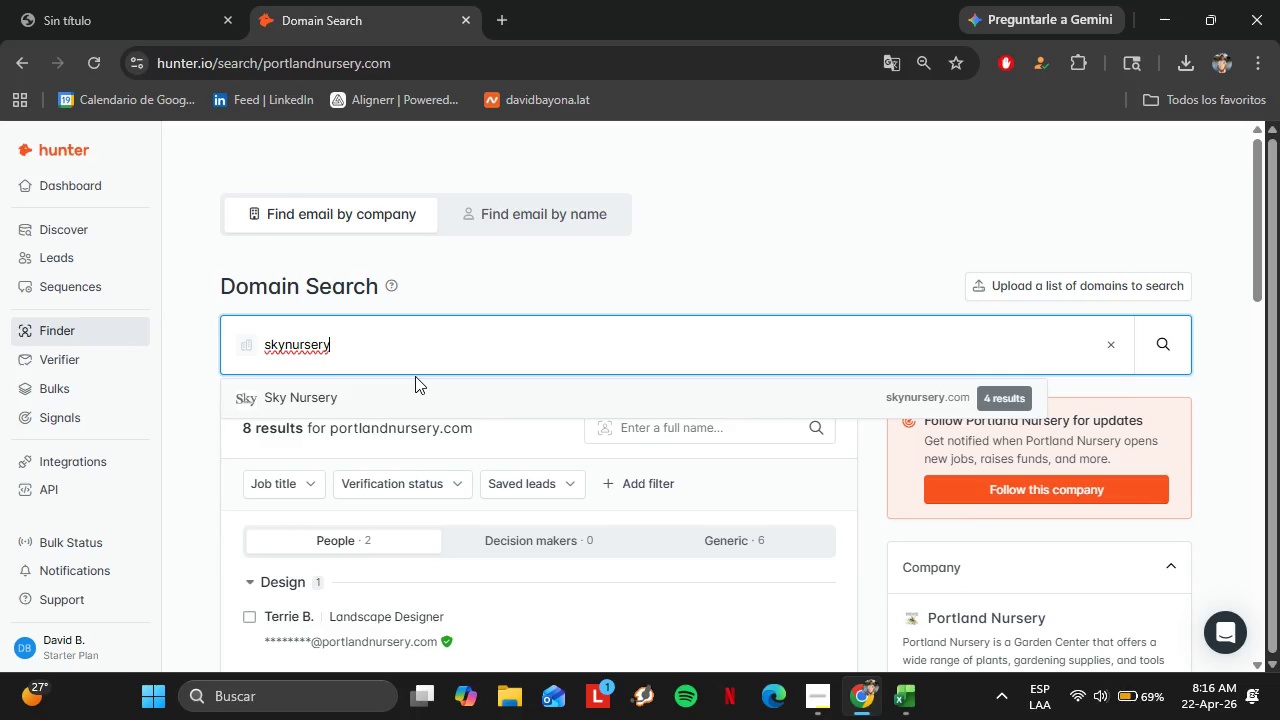 
key(Enter)
 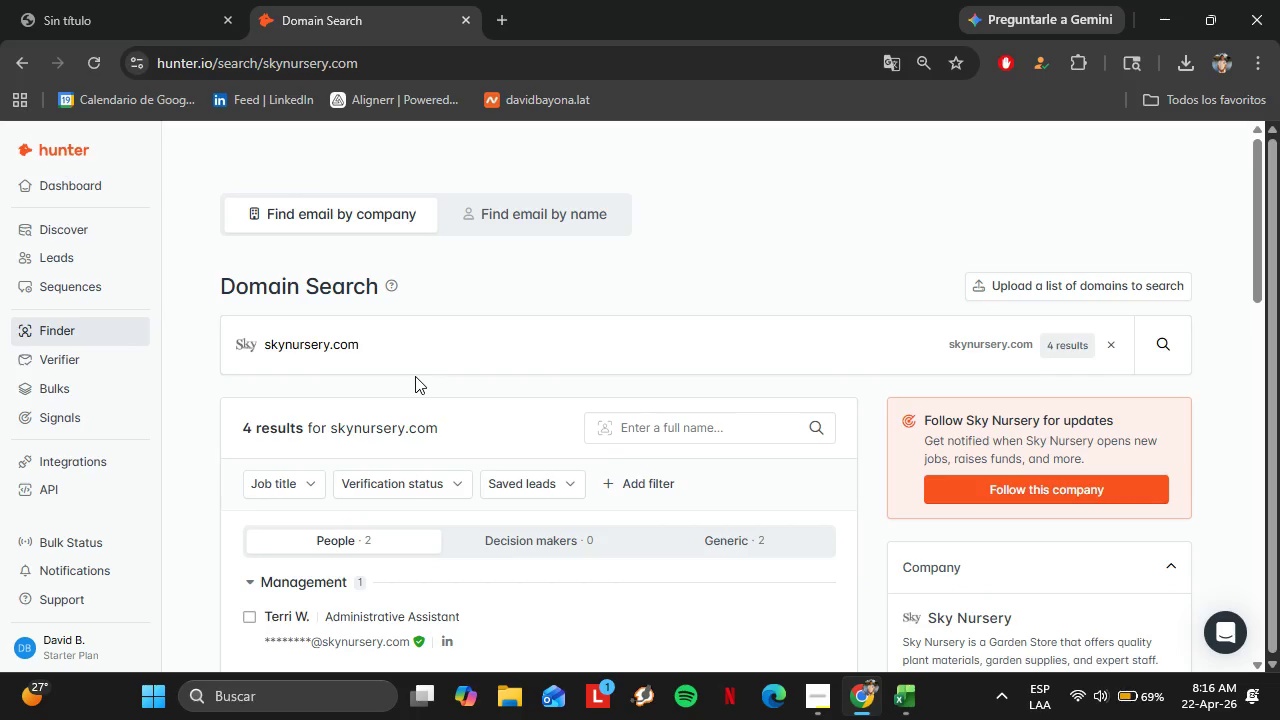 
scroll: coordinate [415, 376], scroll_direction: down, amount: 1.0
 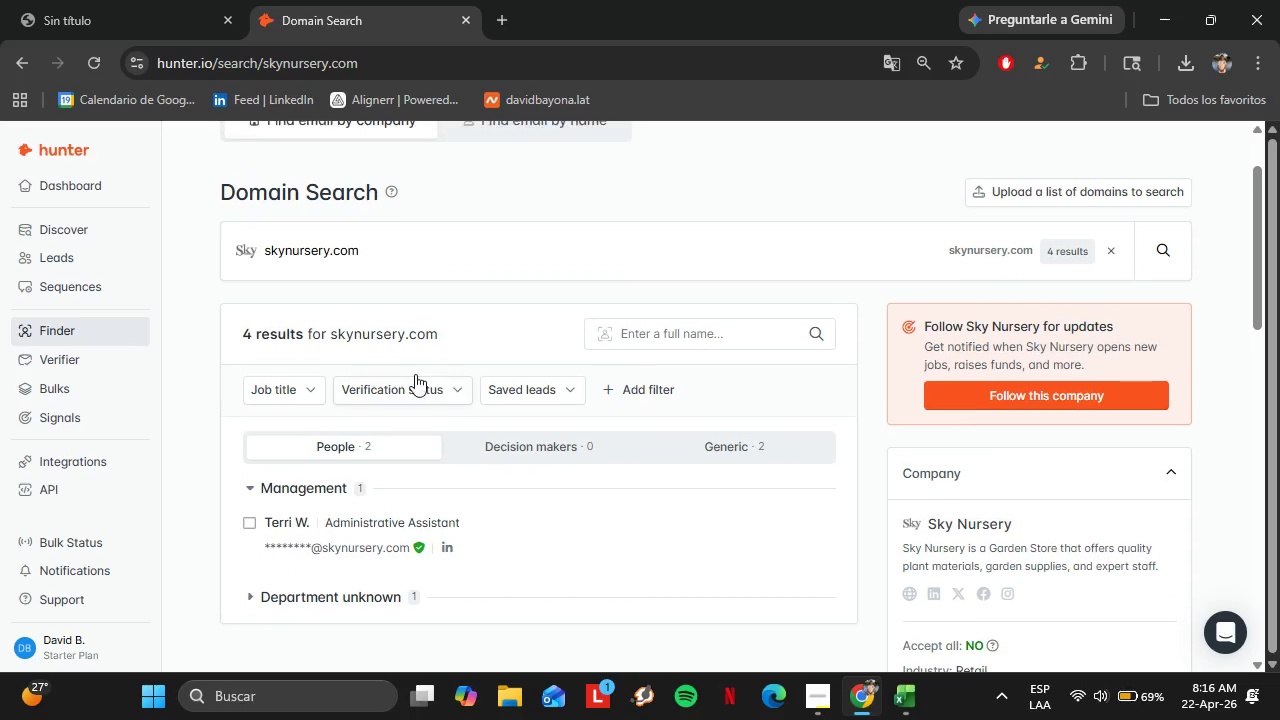 
scroll: coordinate [415, 374], scroll_direction: up, amount: 1.0
 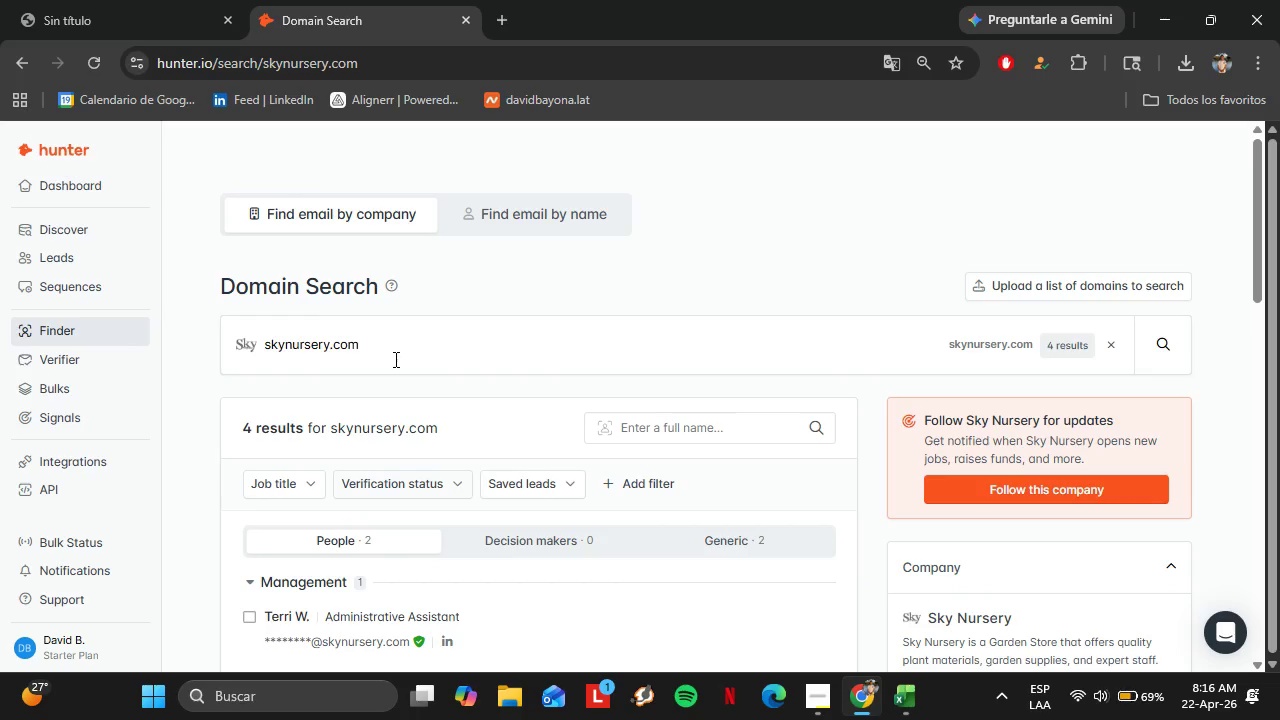 
double_click([394, 358])
 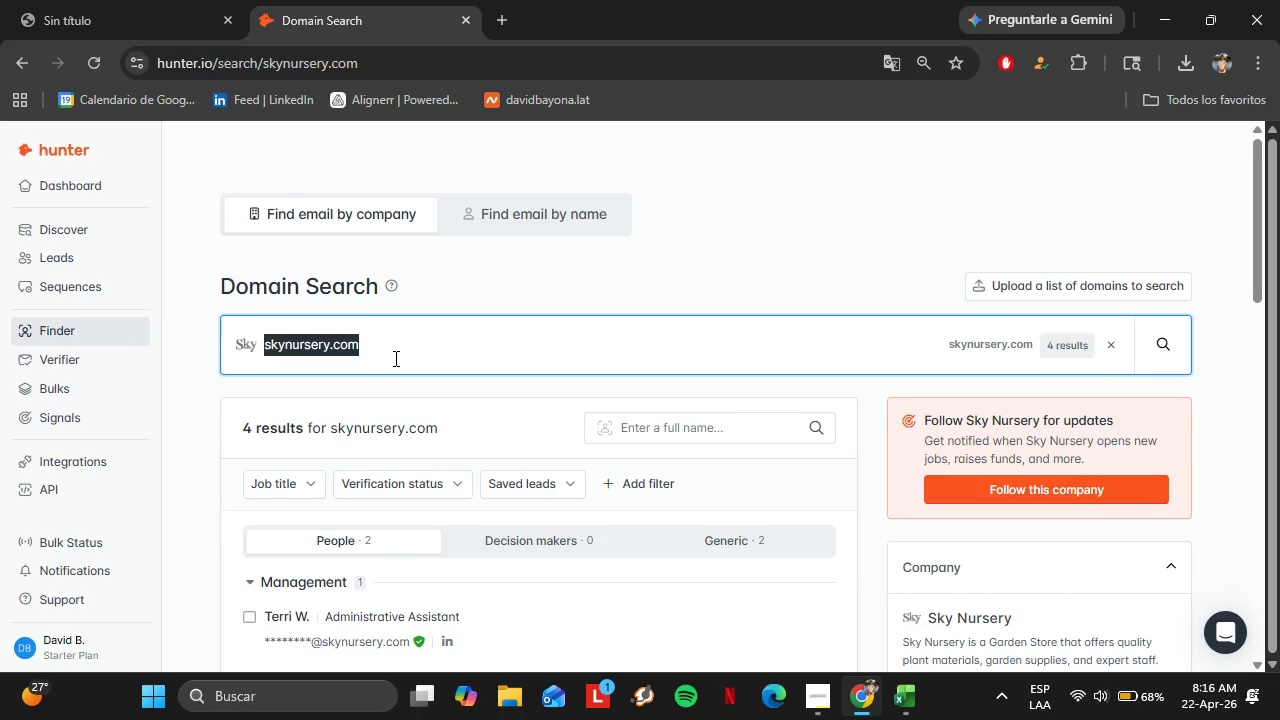 
triple_click([394, 358])
 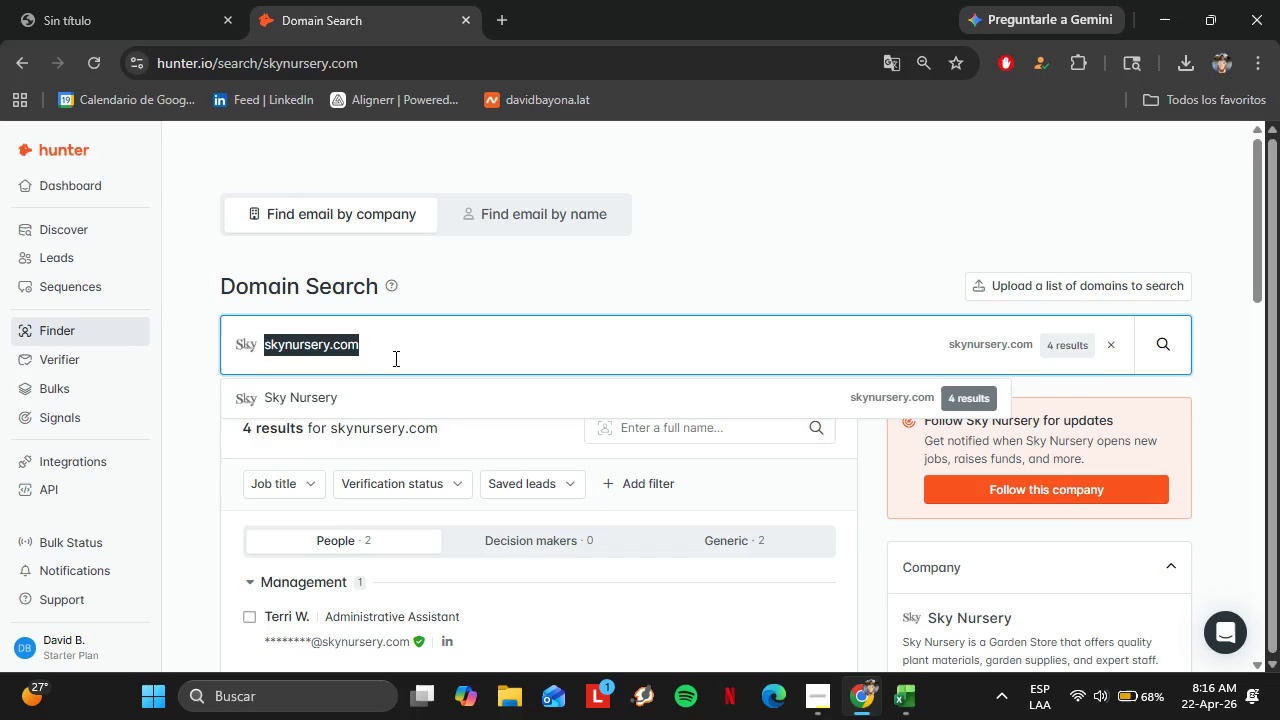 
type(molbaks.com)
 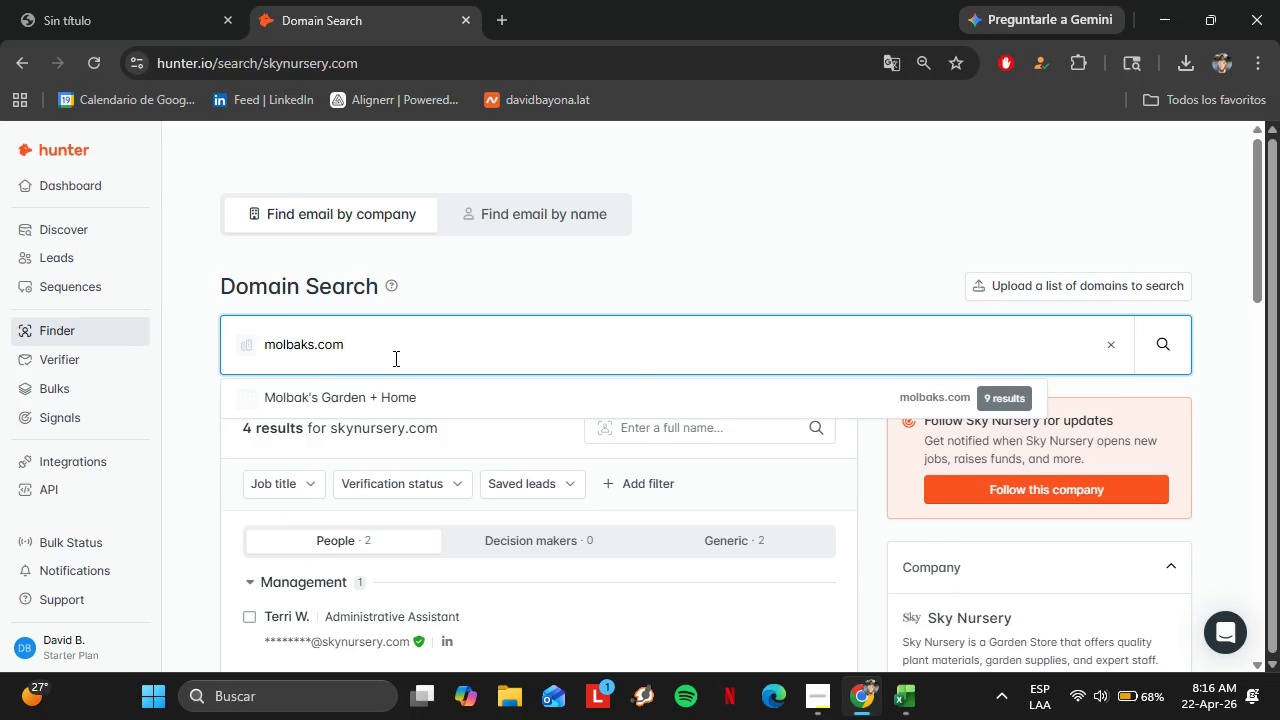 
key(ArrowDown)
 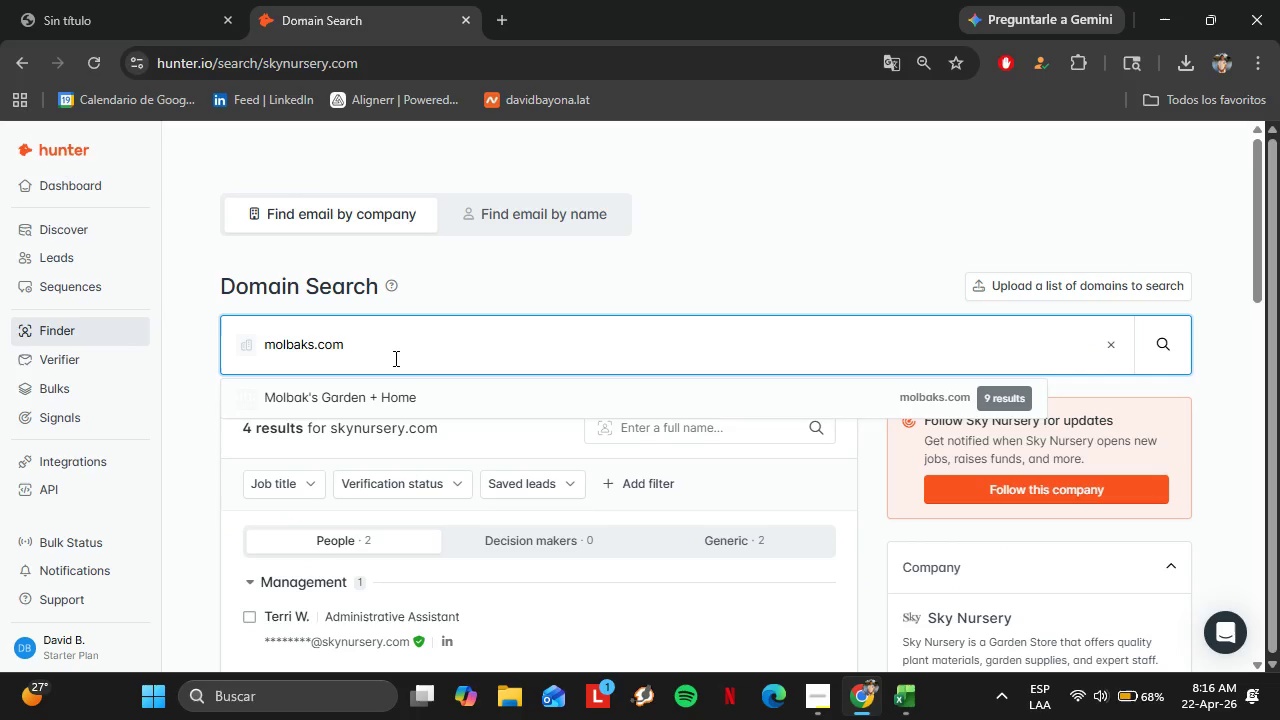 
key(Enter)
 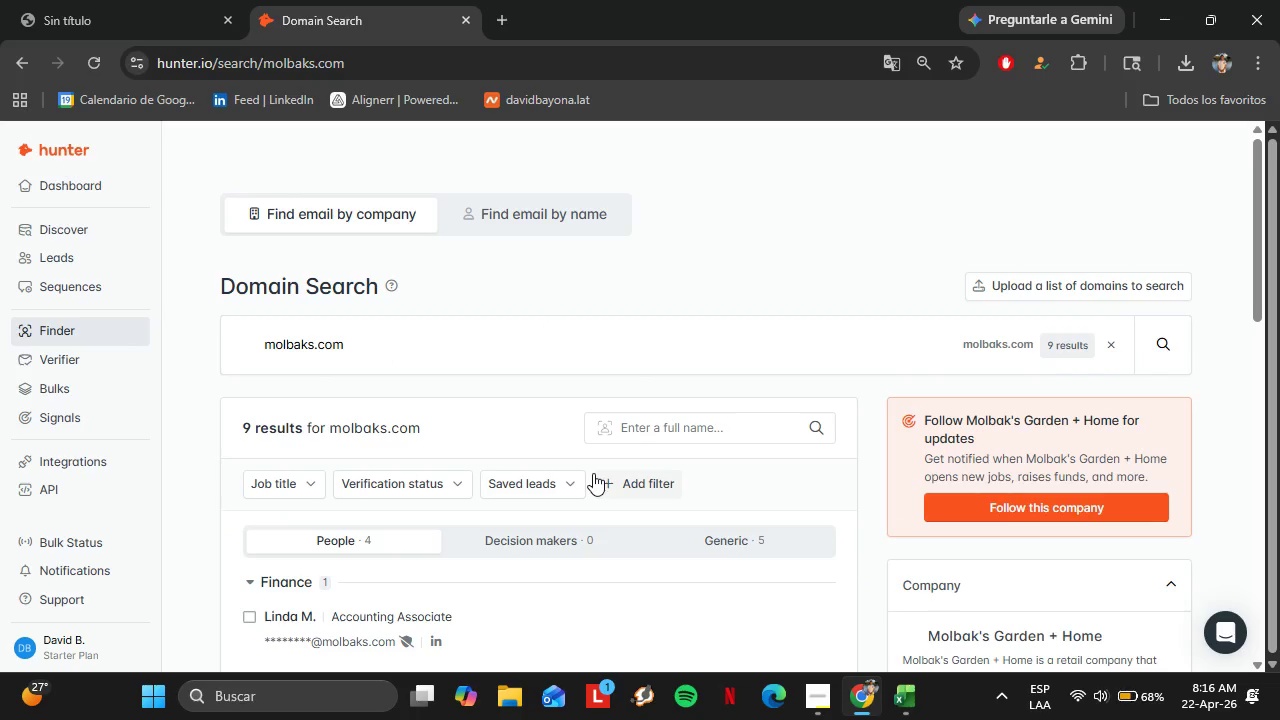 
scroll: coordinate [590, 470], scroll_direction: down, amount: 3.0
 